 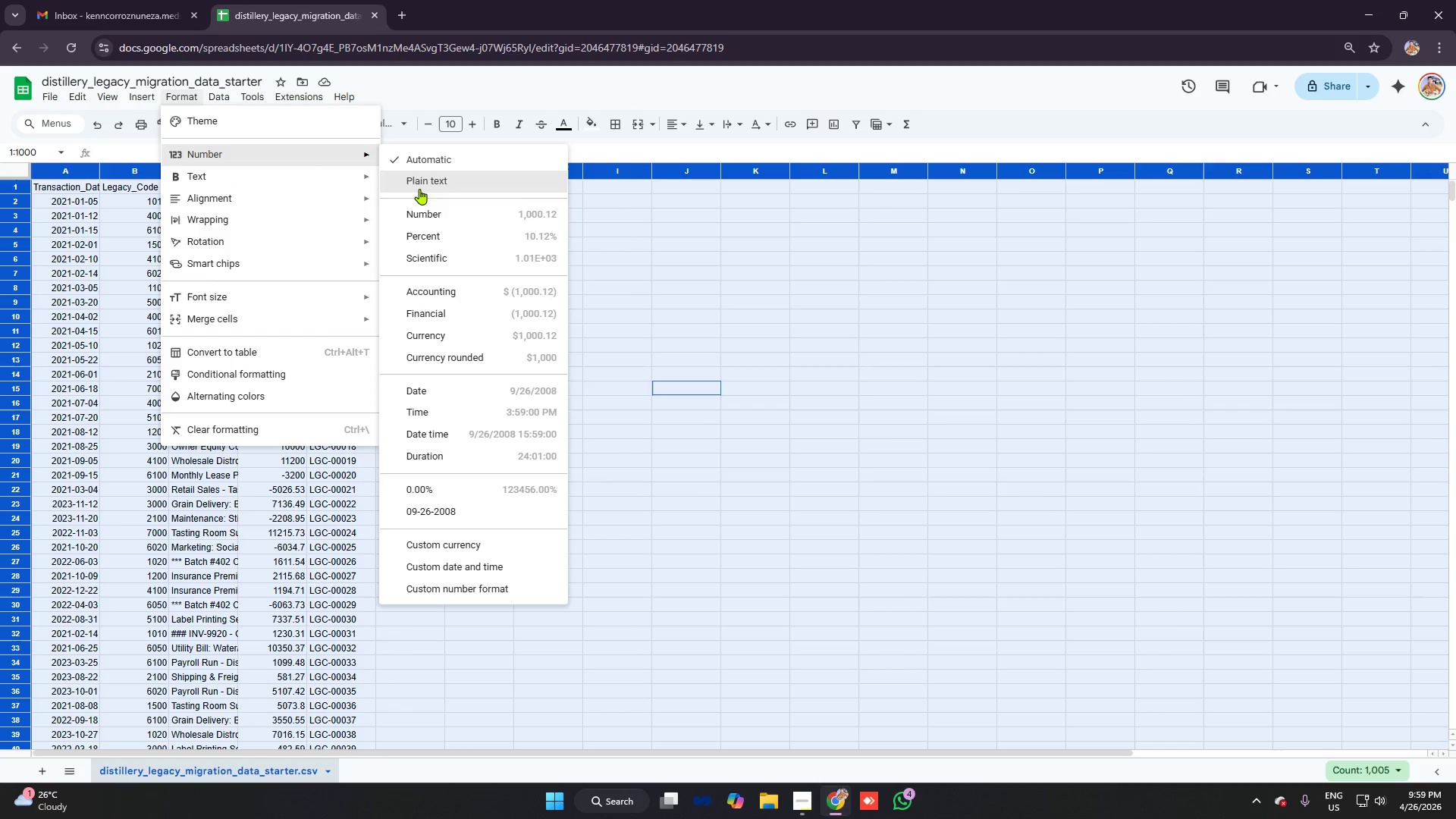 
left_click([328, 193])
 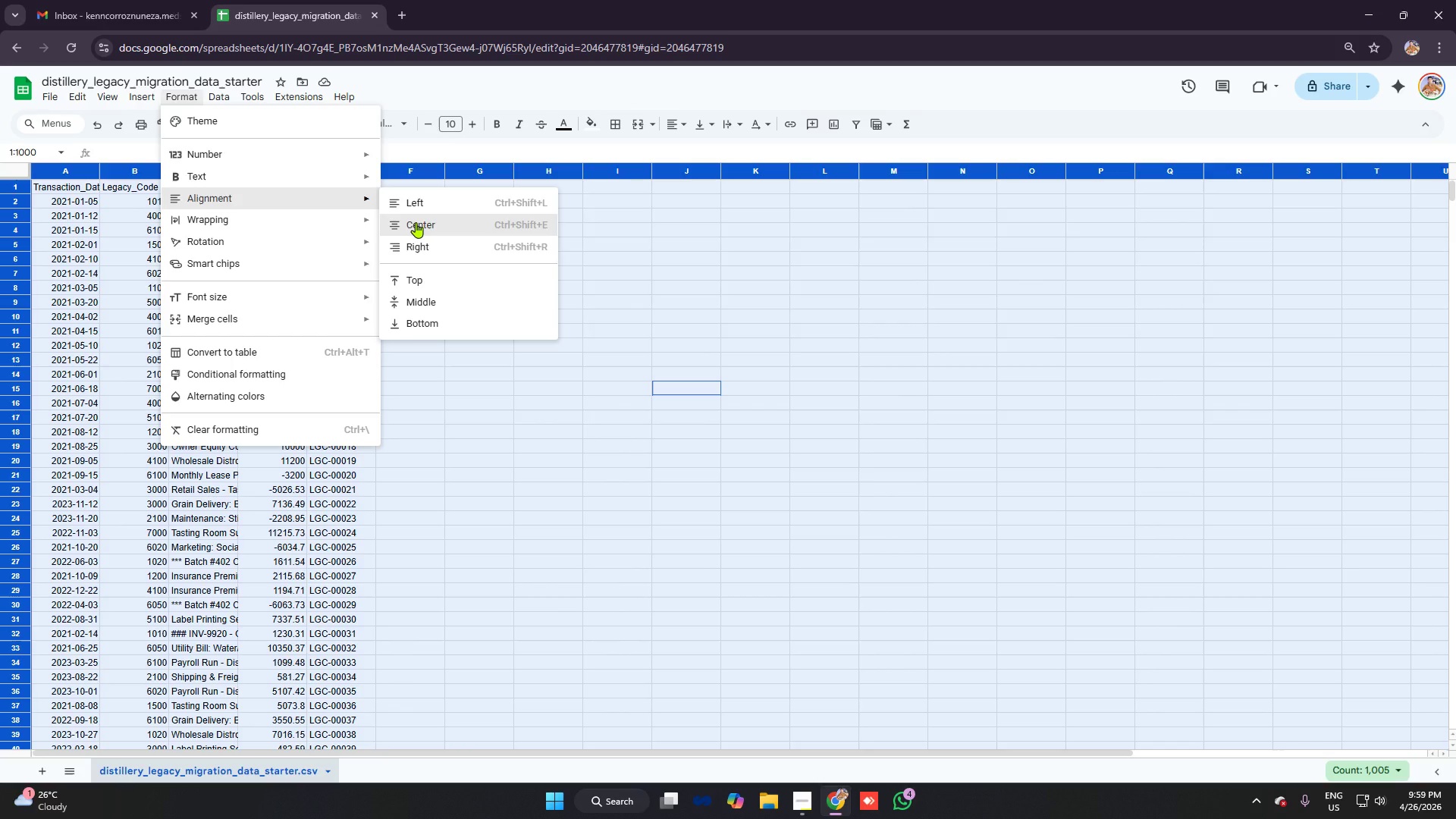 
left_click([416, 222])
 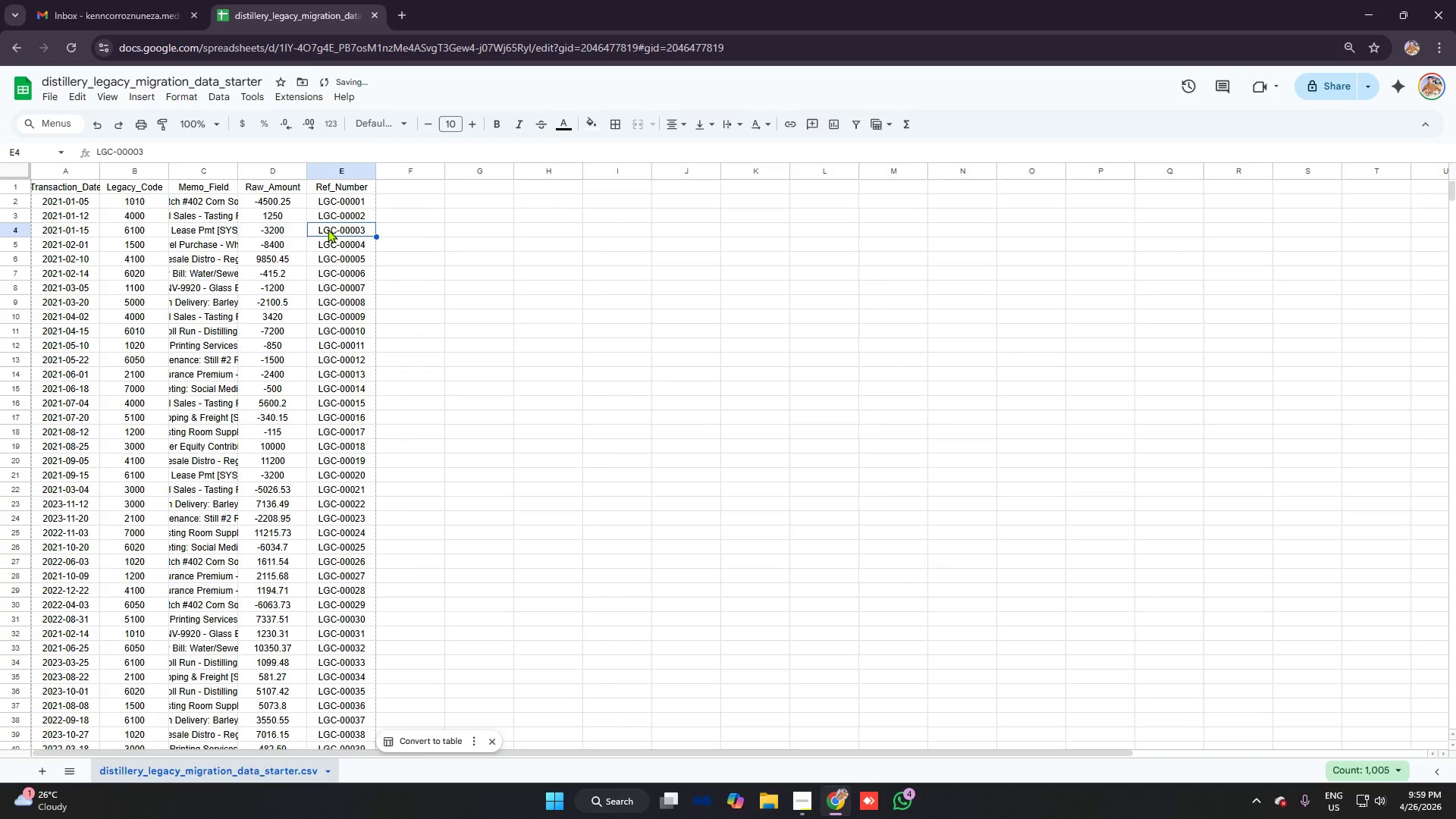 
left_click_drag(start_coordinate=[47, 188], to_coordinate=[340, 187])
 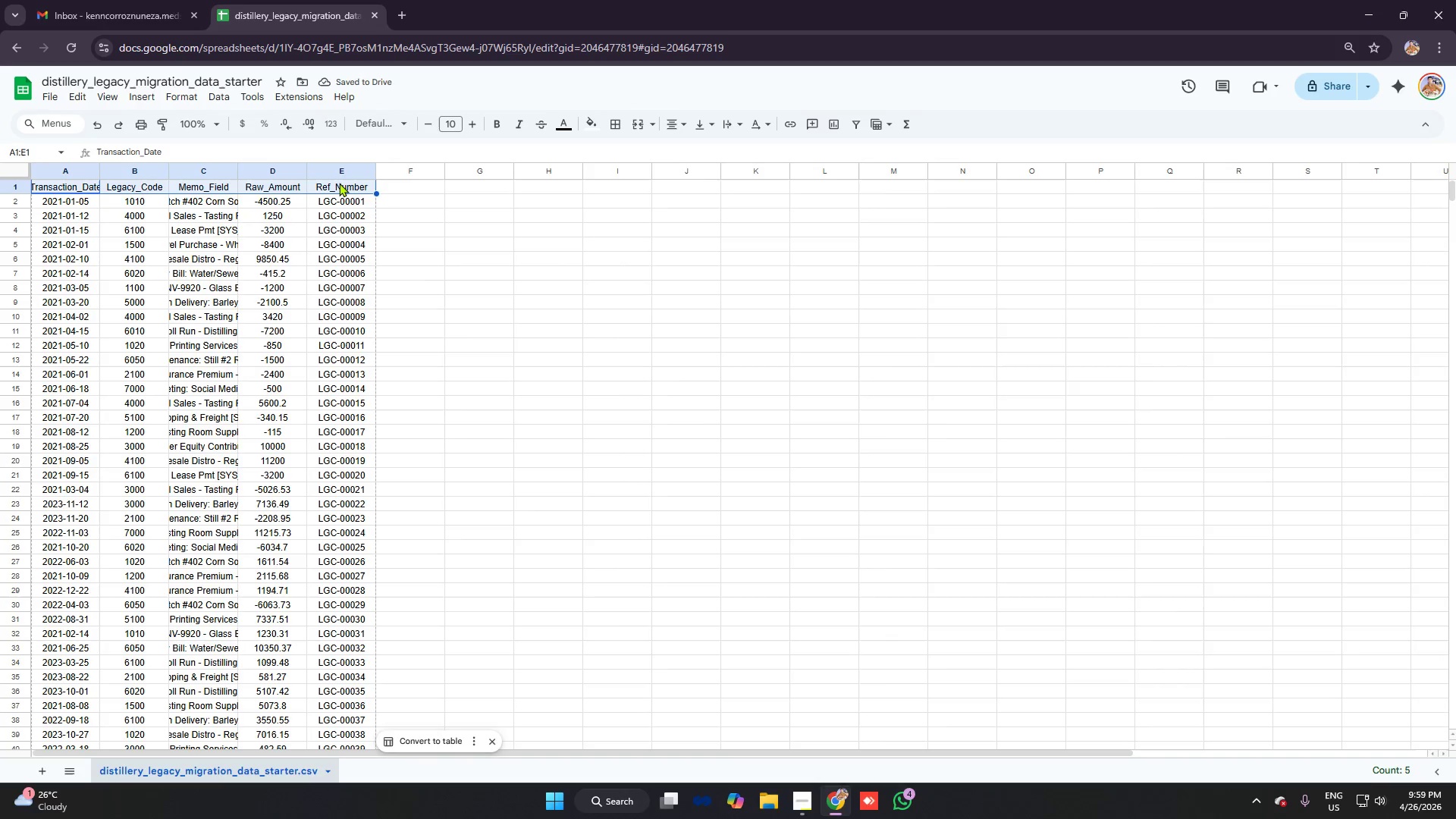 
key(Control+B)
 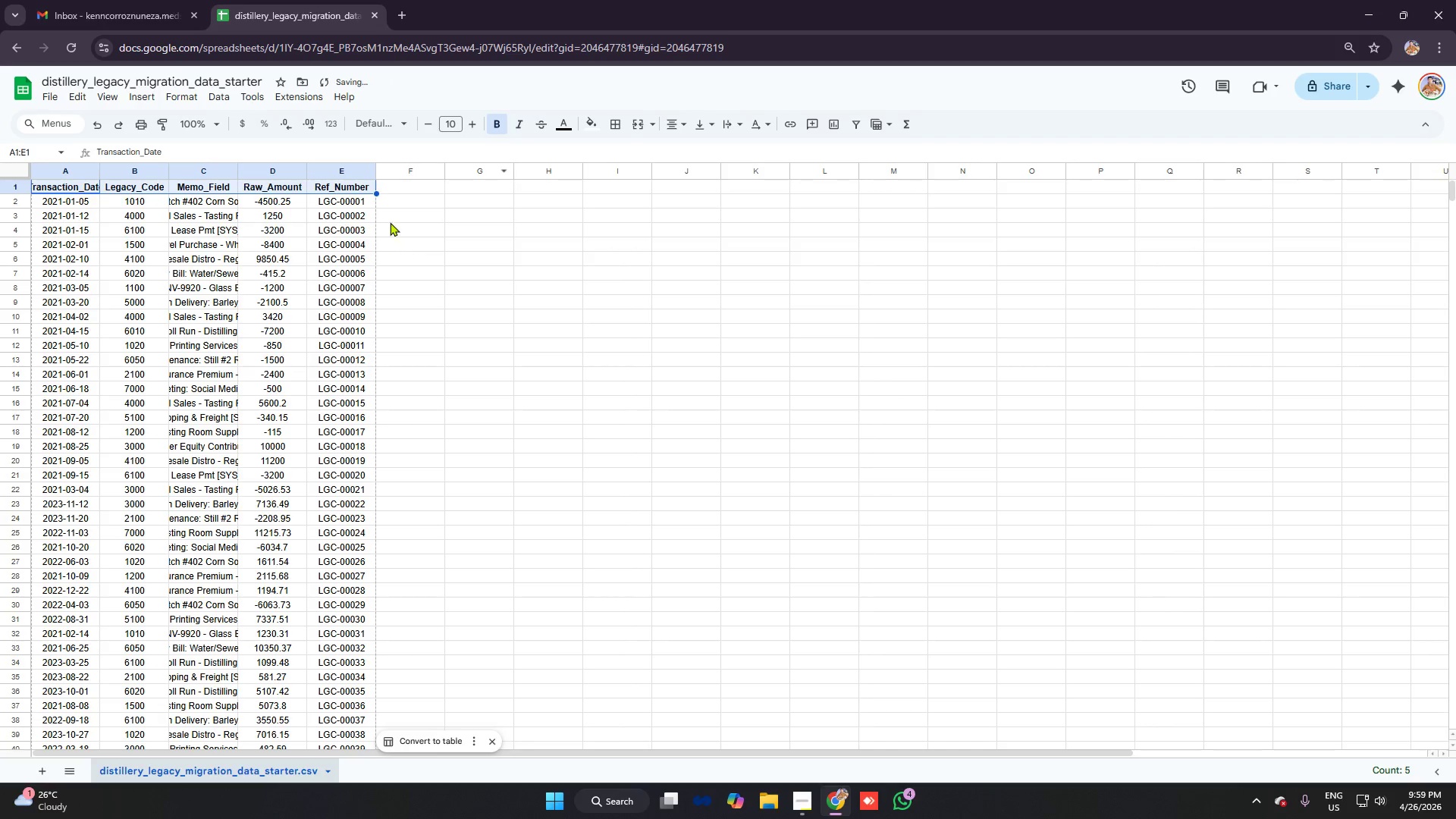 
left_click_drag(start_coordinate=[375, 231], to_coordinate=[369, 231])
 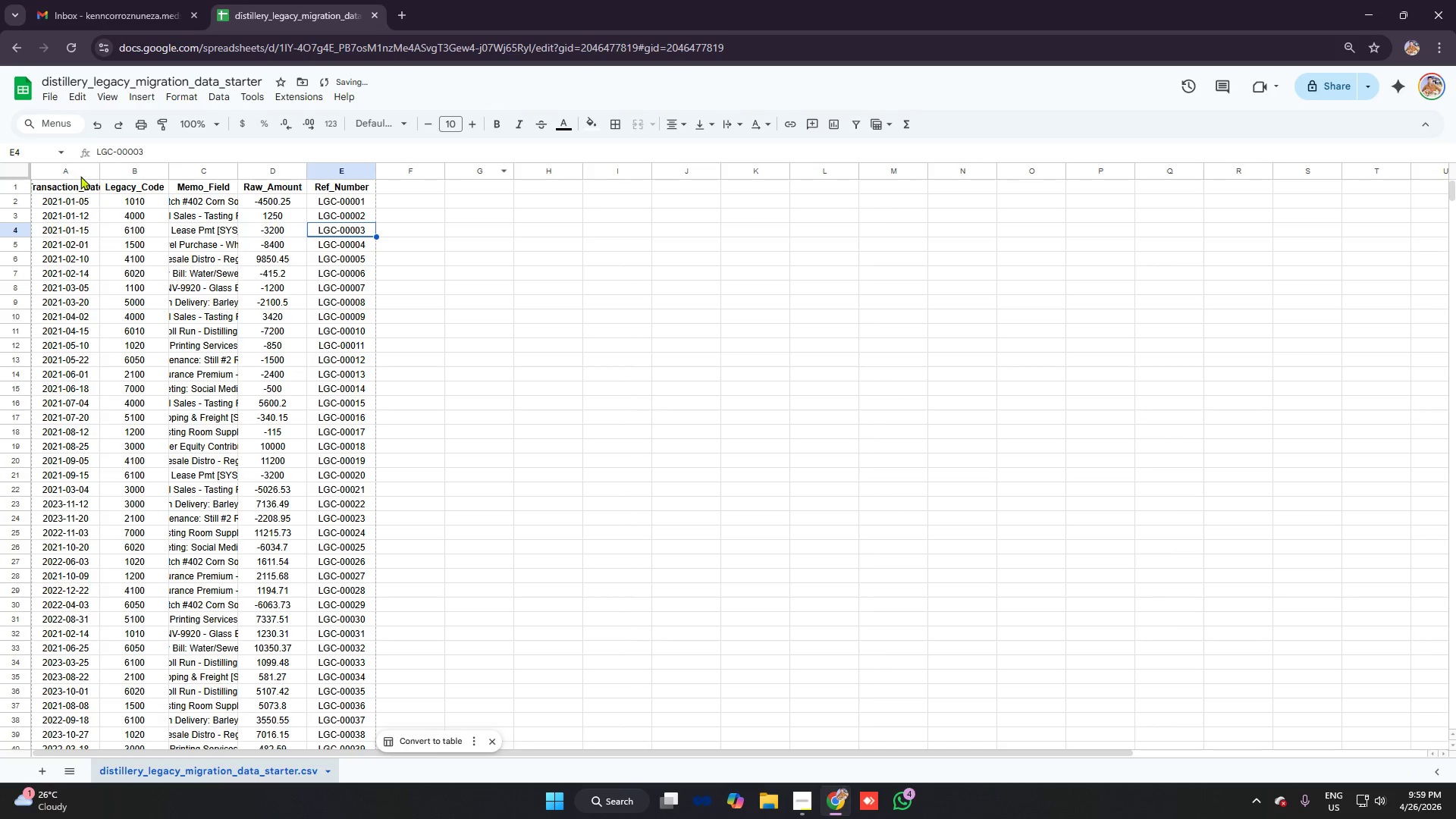 
left_click_drag(start_coordinate=[80, 176], to_coordinate=[360, 175])
 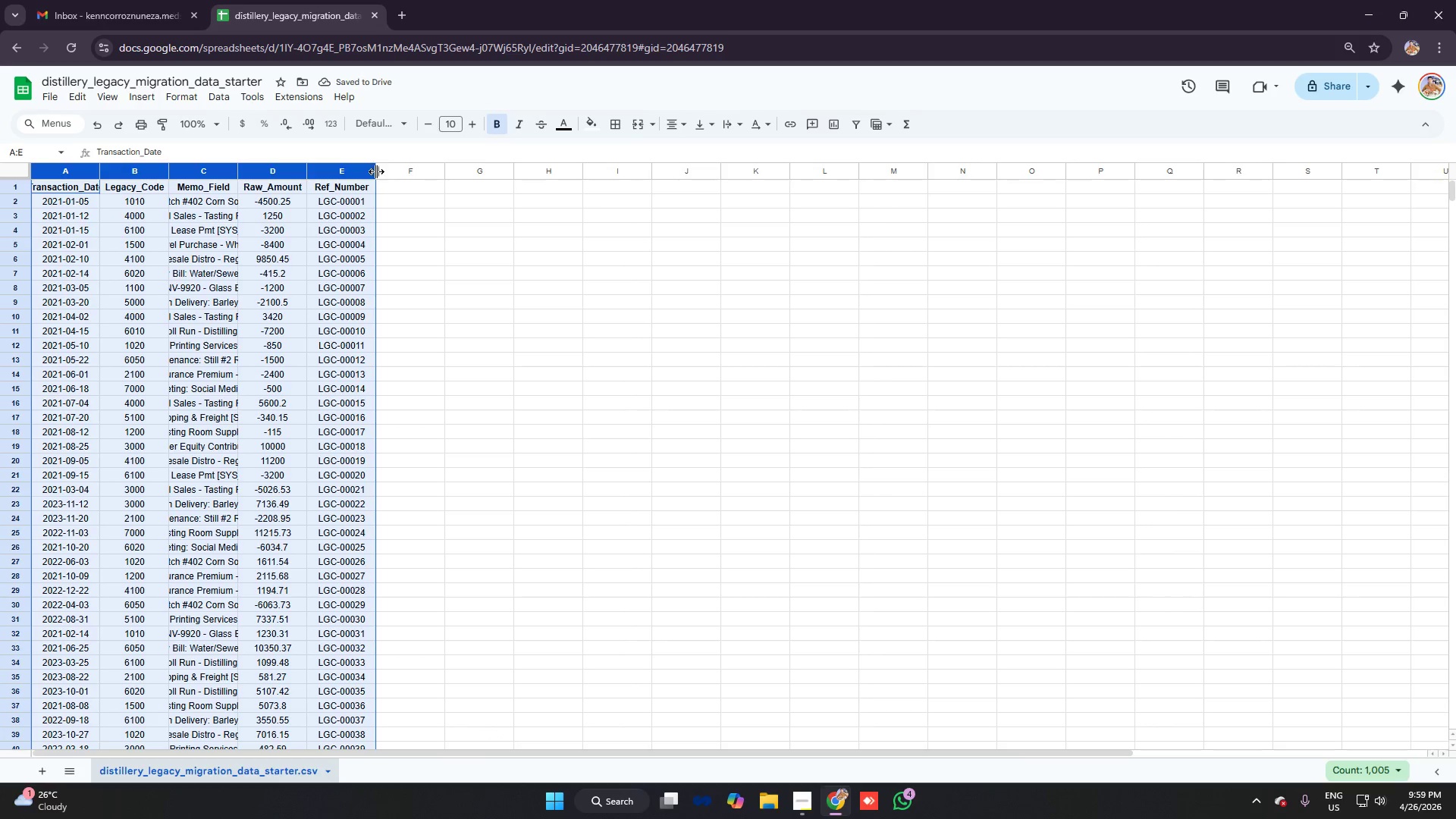 
left_click_drag(start_coordinate=[376, 171], to_coordinate=[388, 171])
 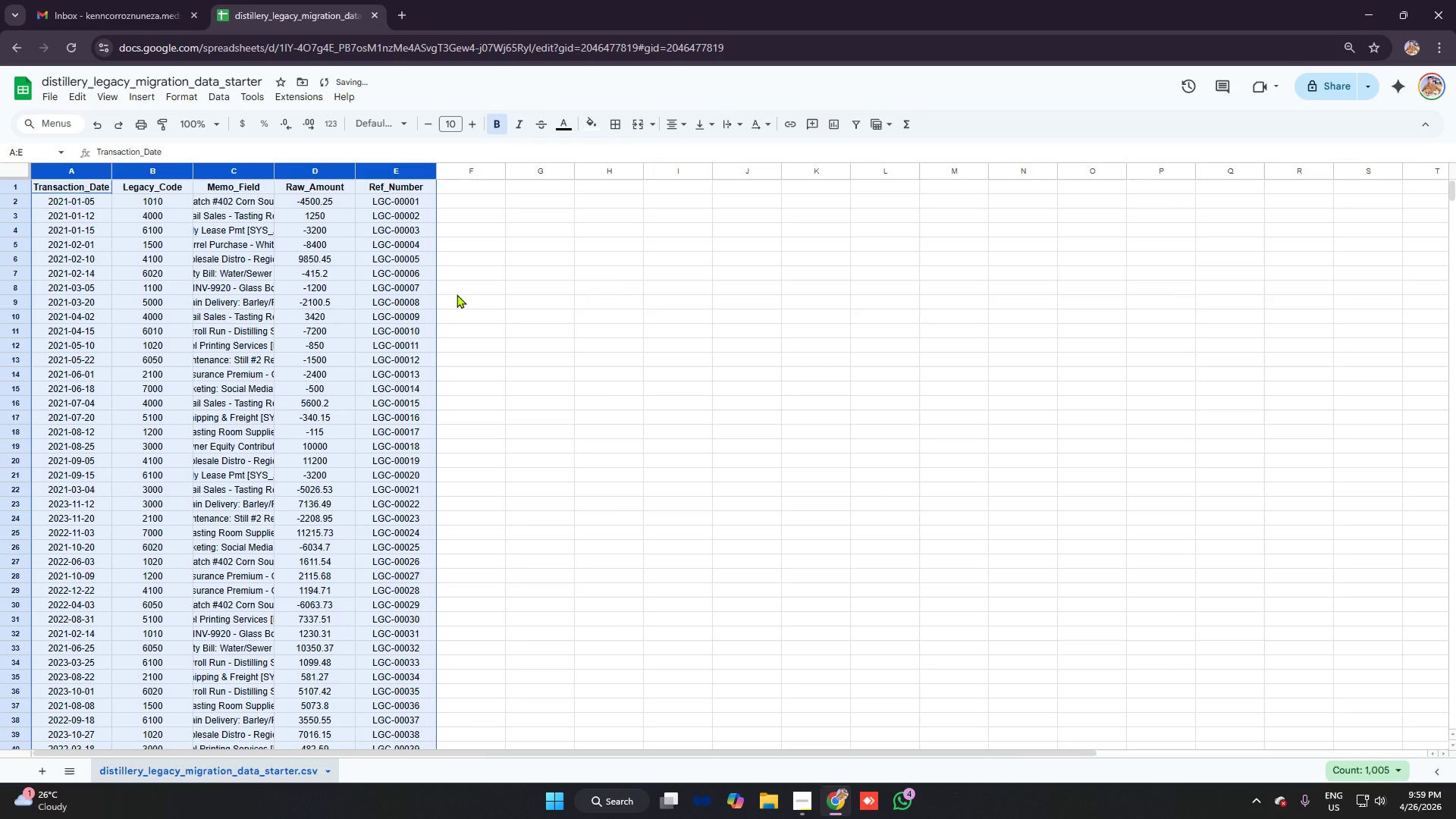 
key(VolumeUp)
 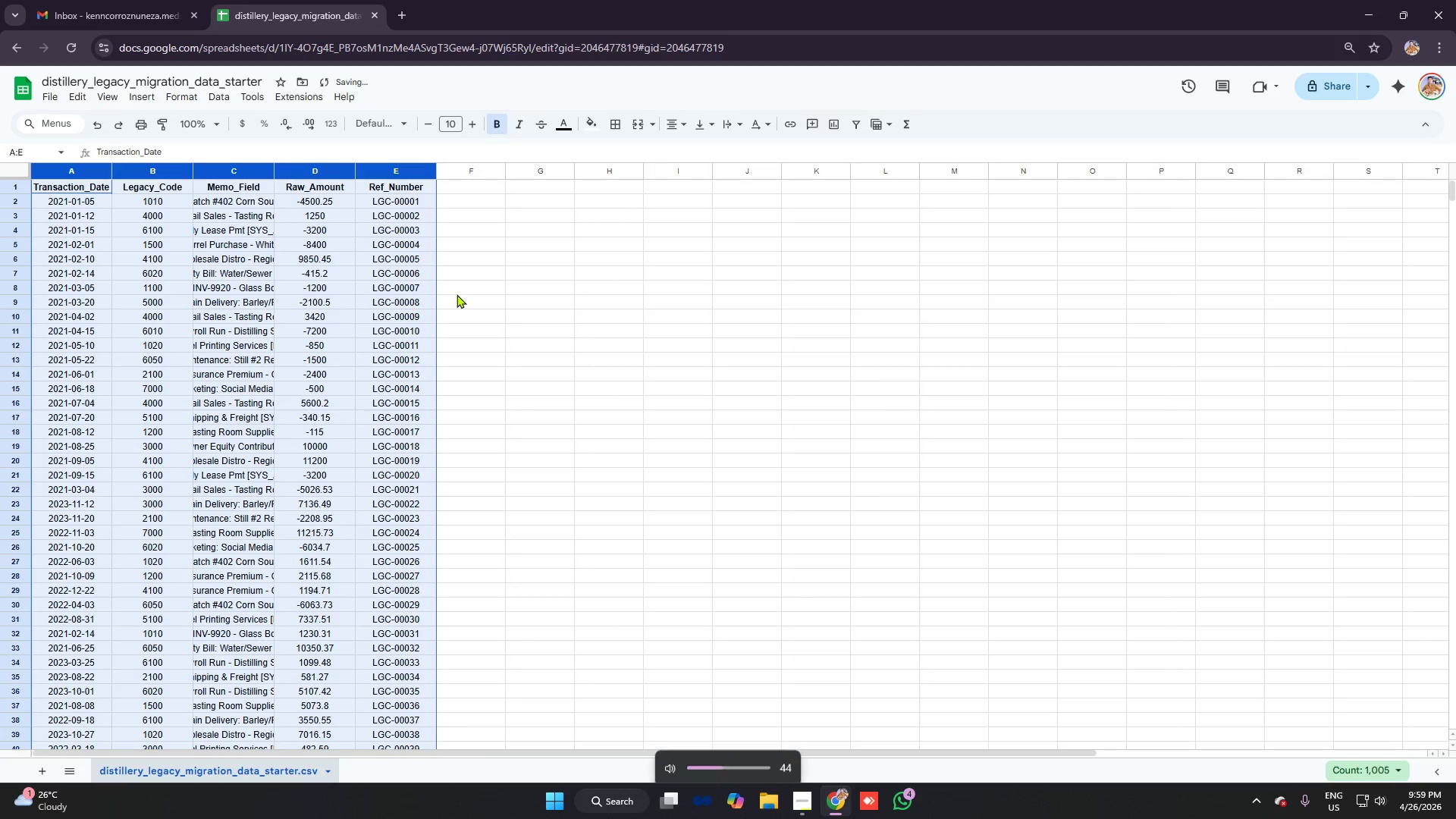 
key(VolumeUp)
 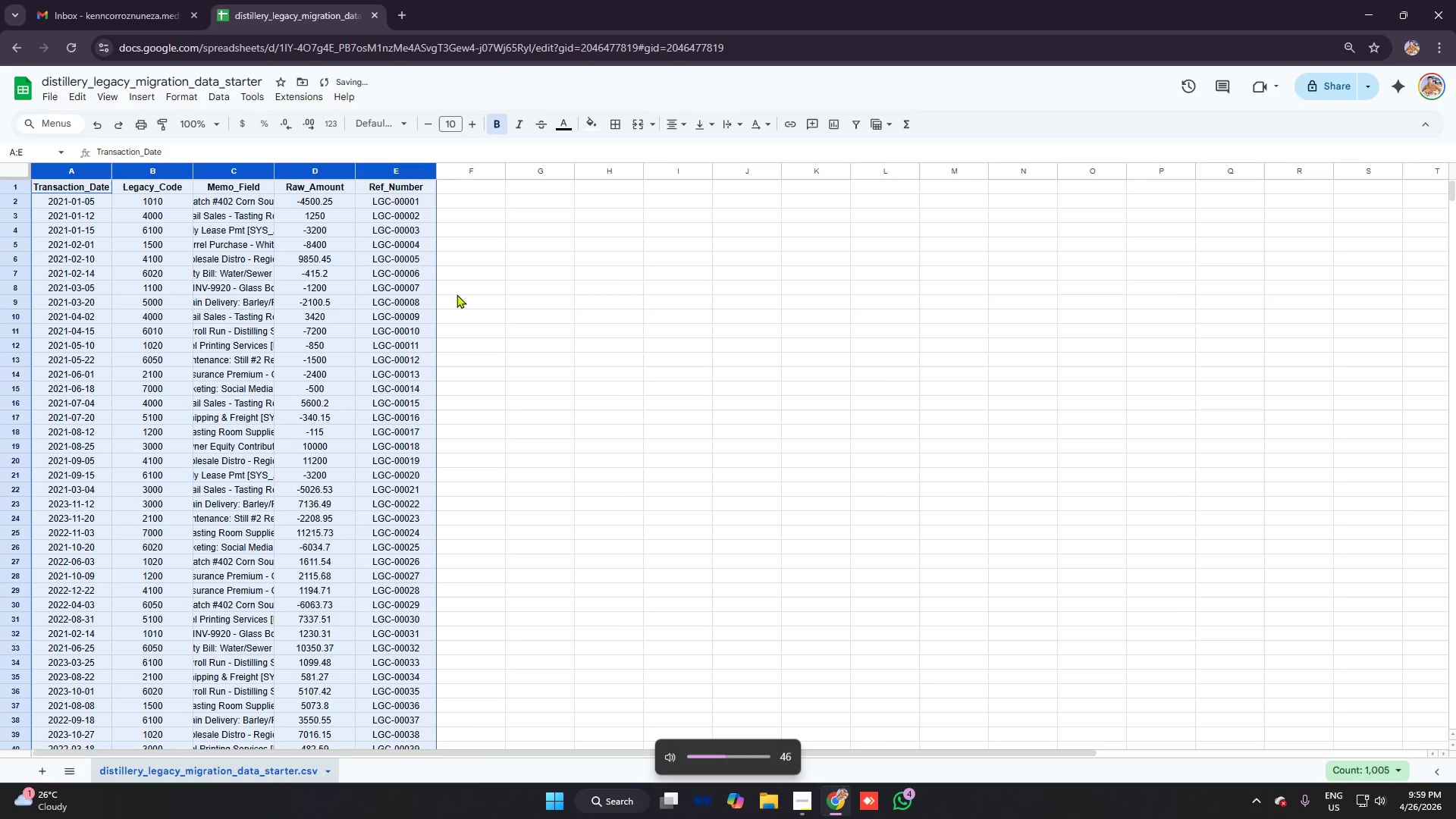 
key(VolumeUp)
 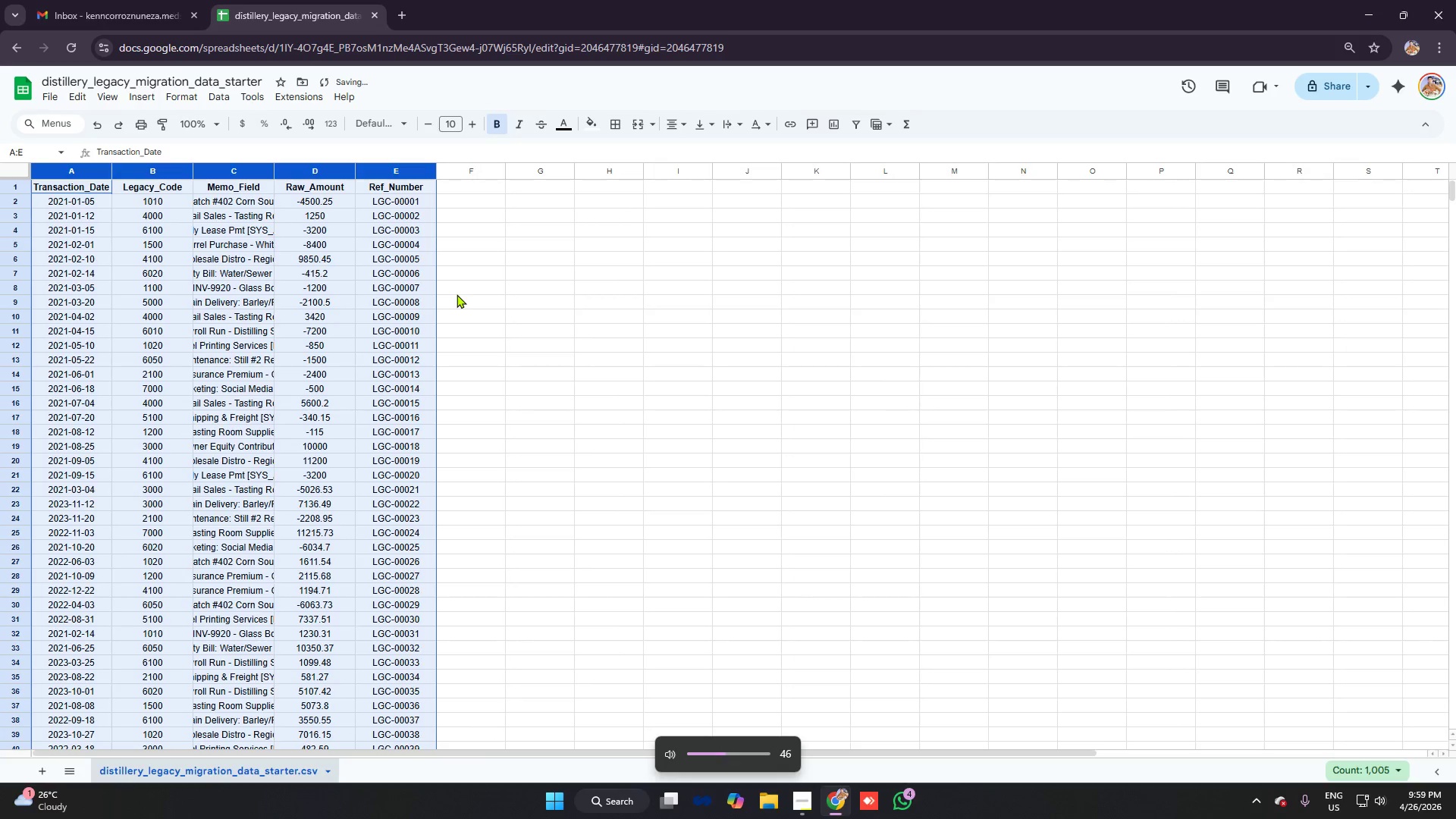 
key(VolumeUp)
 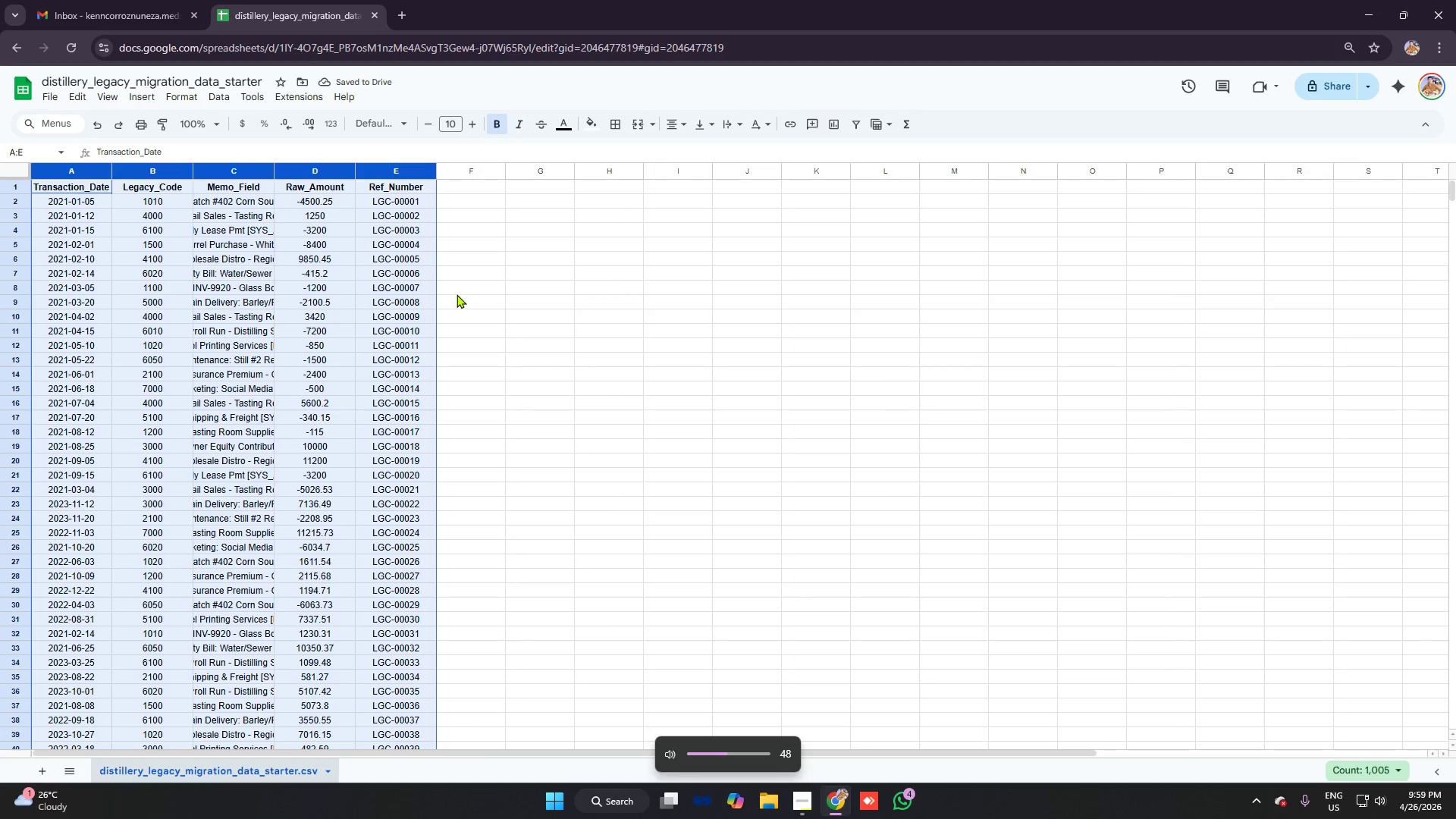 
key(VolumeUp)
 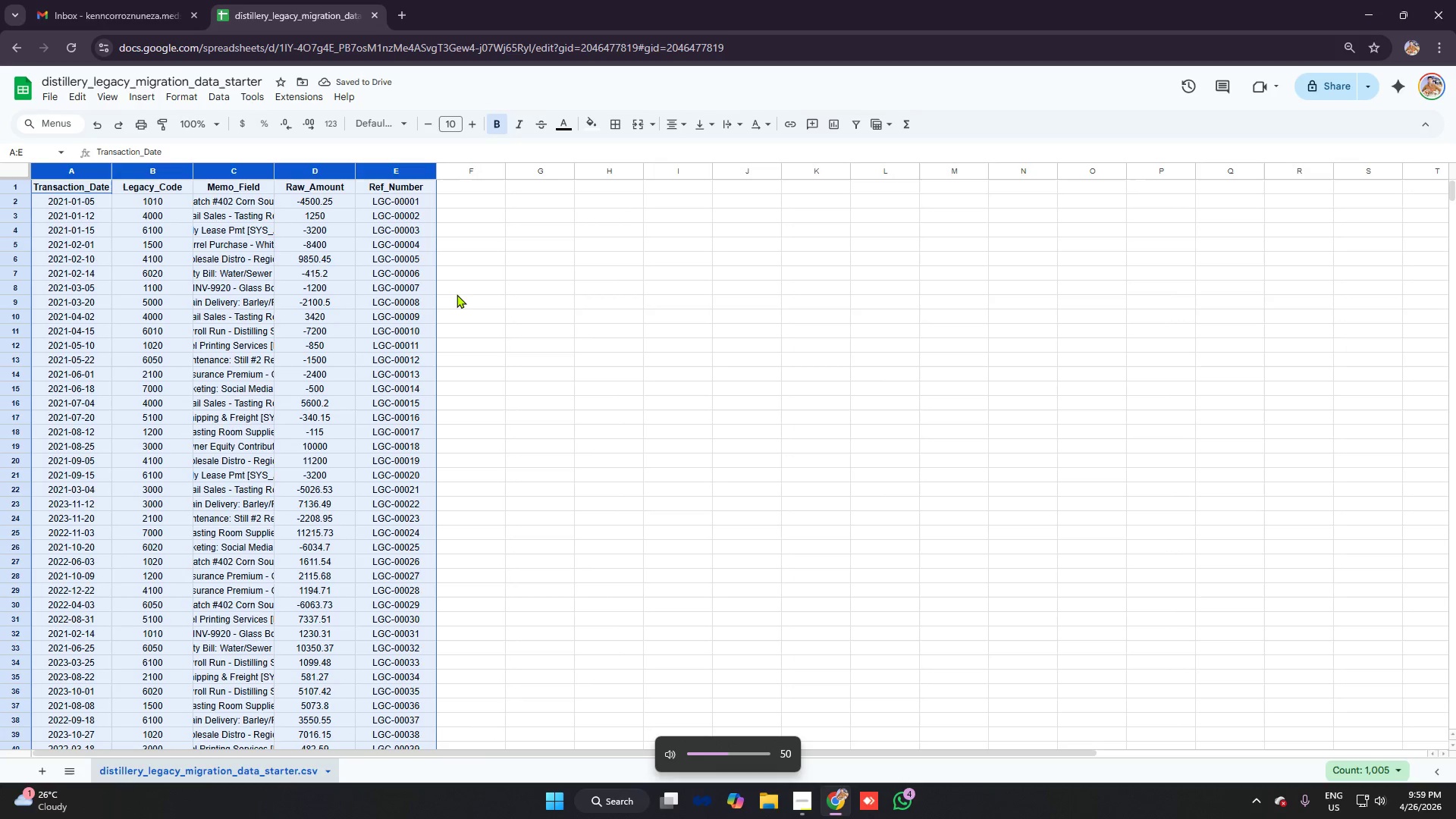 
key(VolumeDown)
 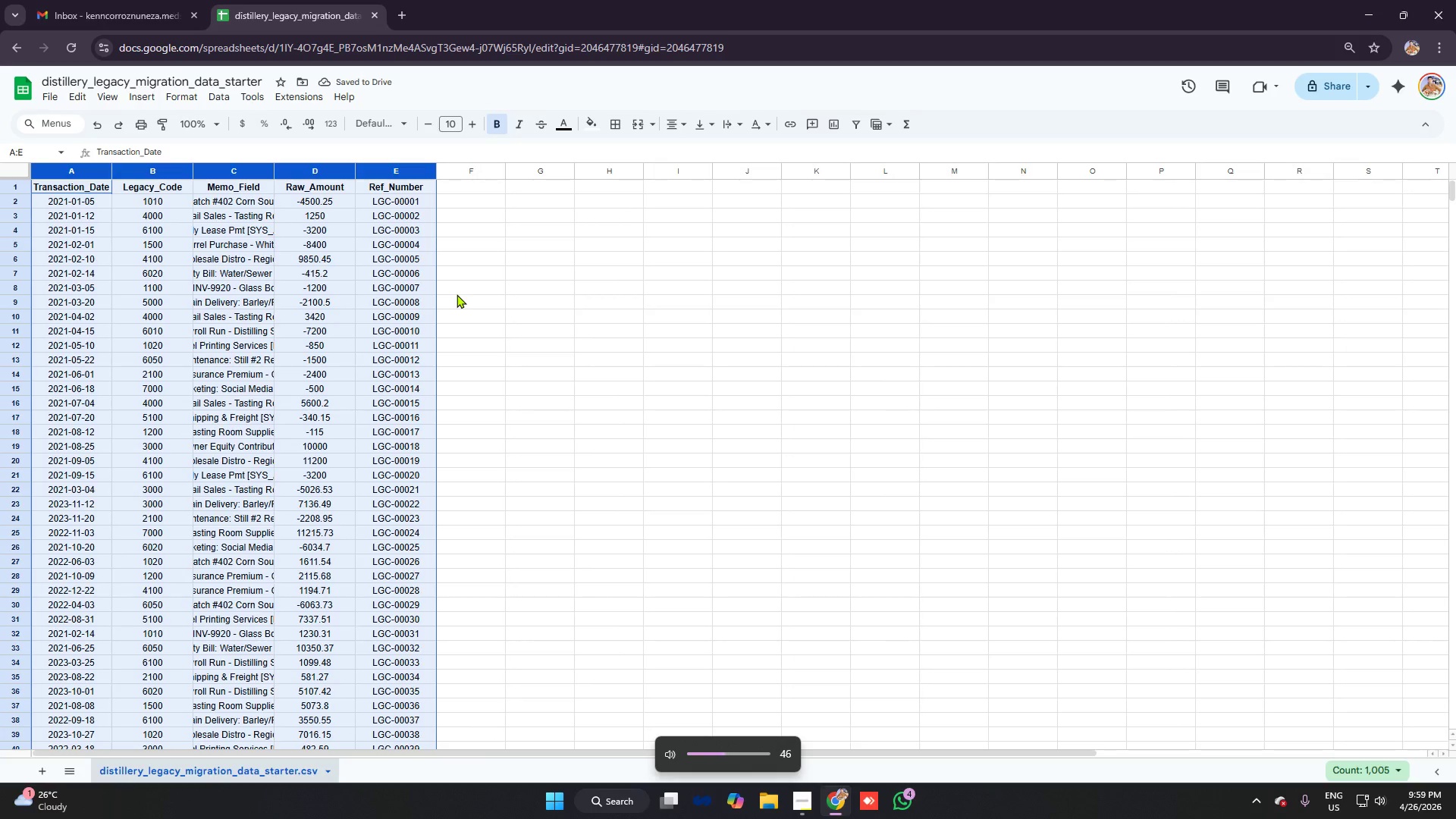 
key(VolumeDown)
 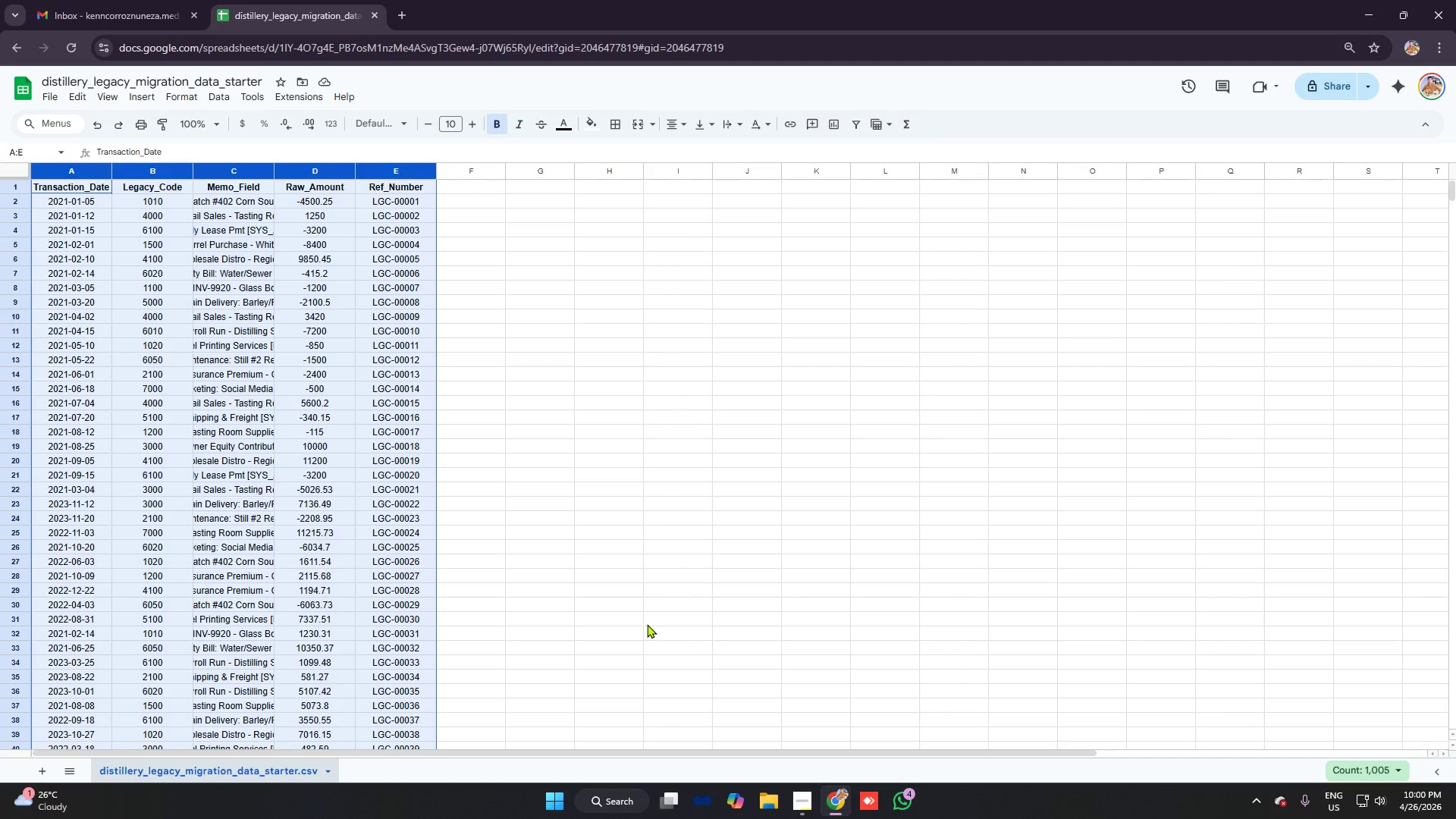 
wait(13.06)
 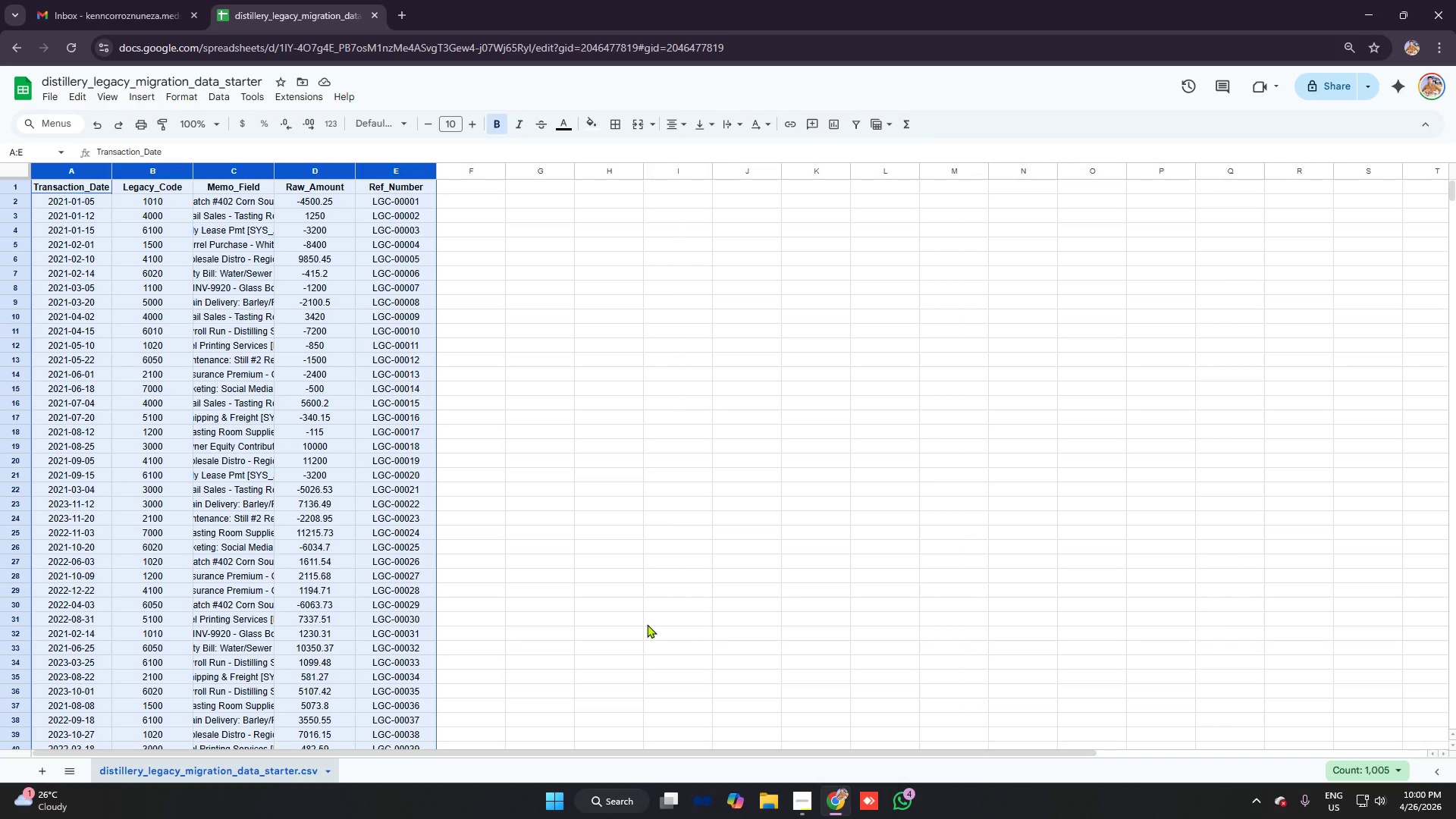 
left_click_drag(start_coordinate=[436, 172], to_coordinate=[456, 174])
 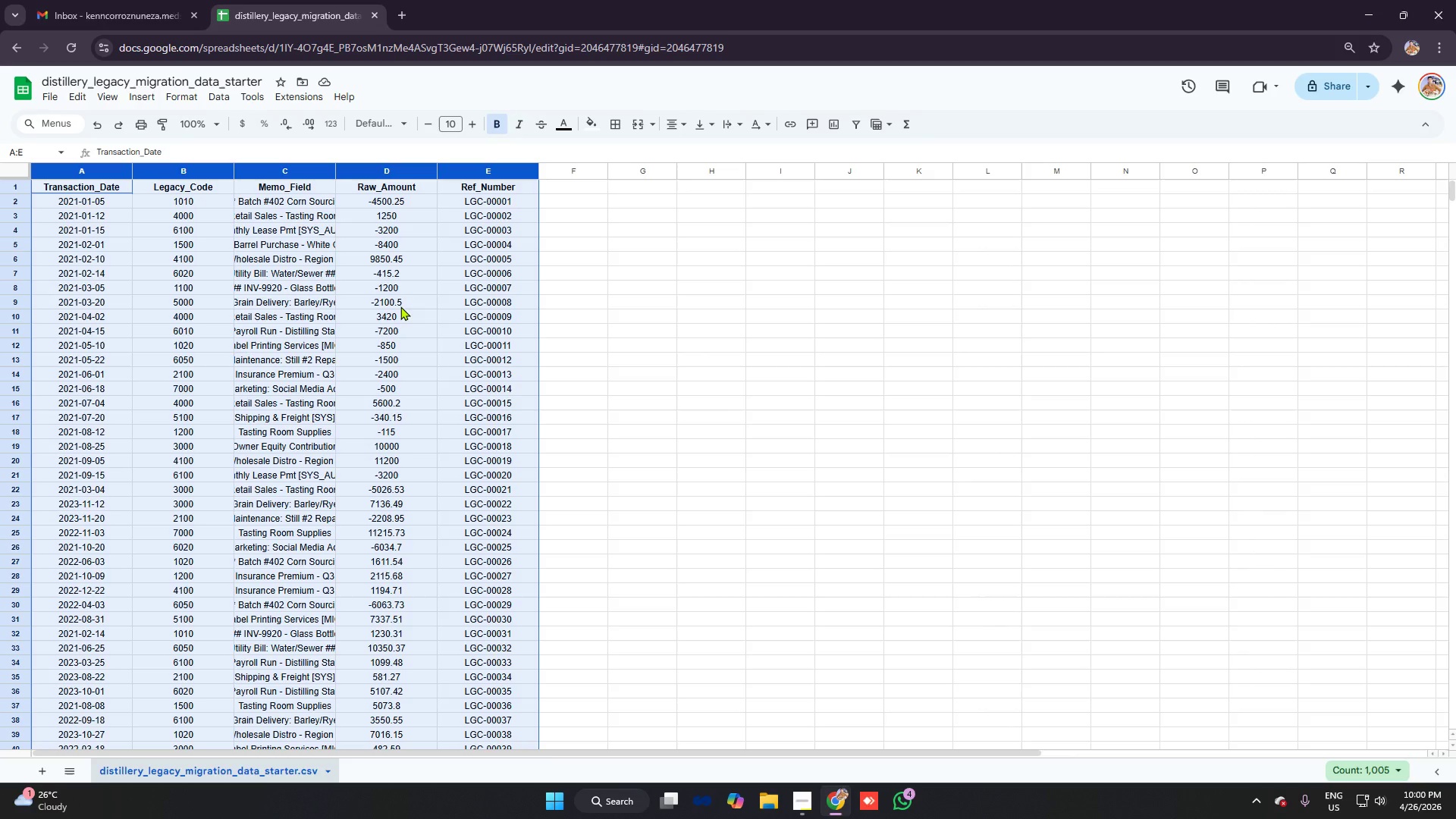 
wait(26.76)
 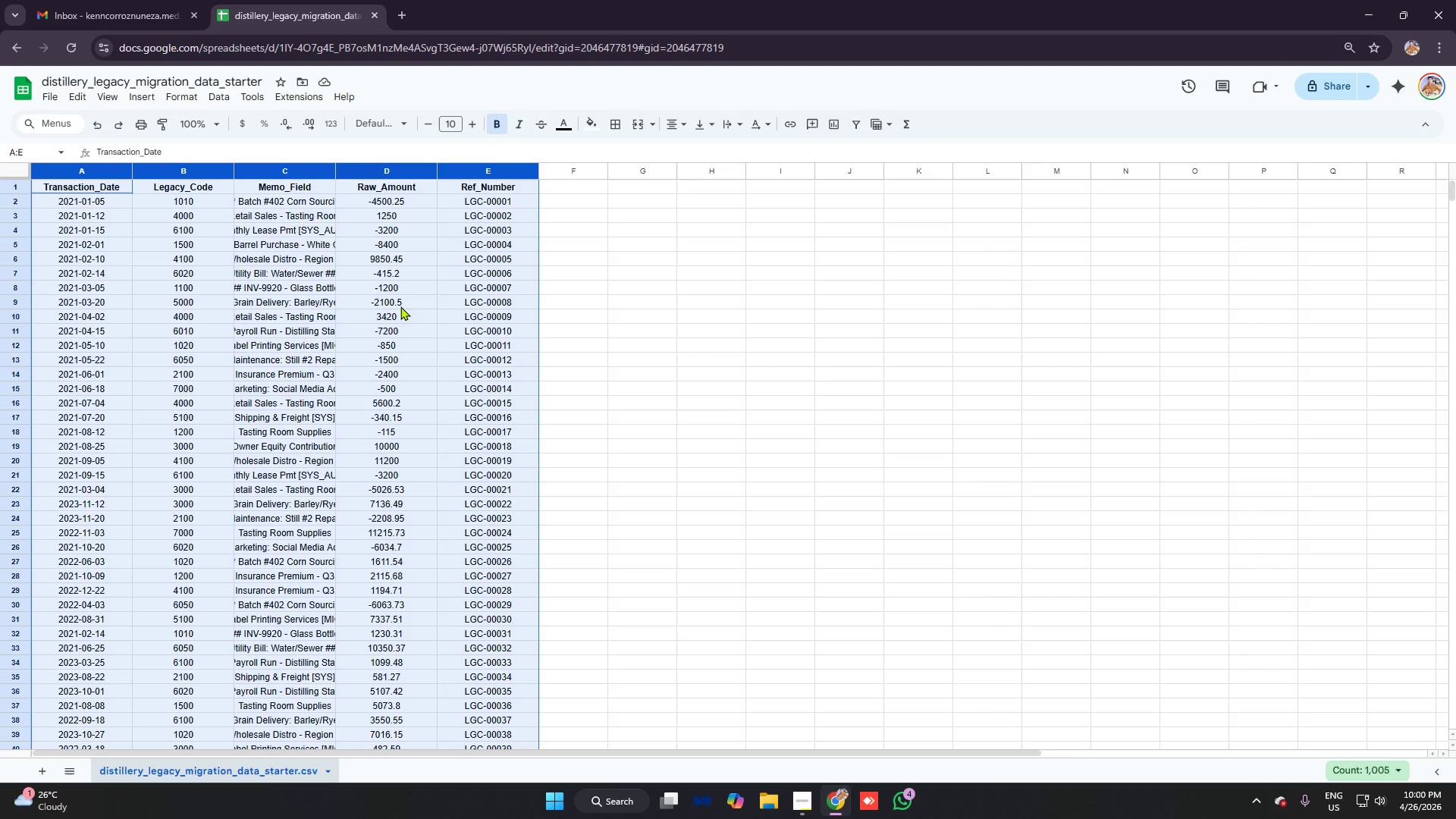 
left_click_drag(start_coordinate=[541, 168], to_coordinate=[556, 168])
 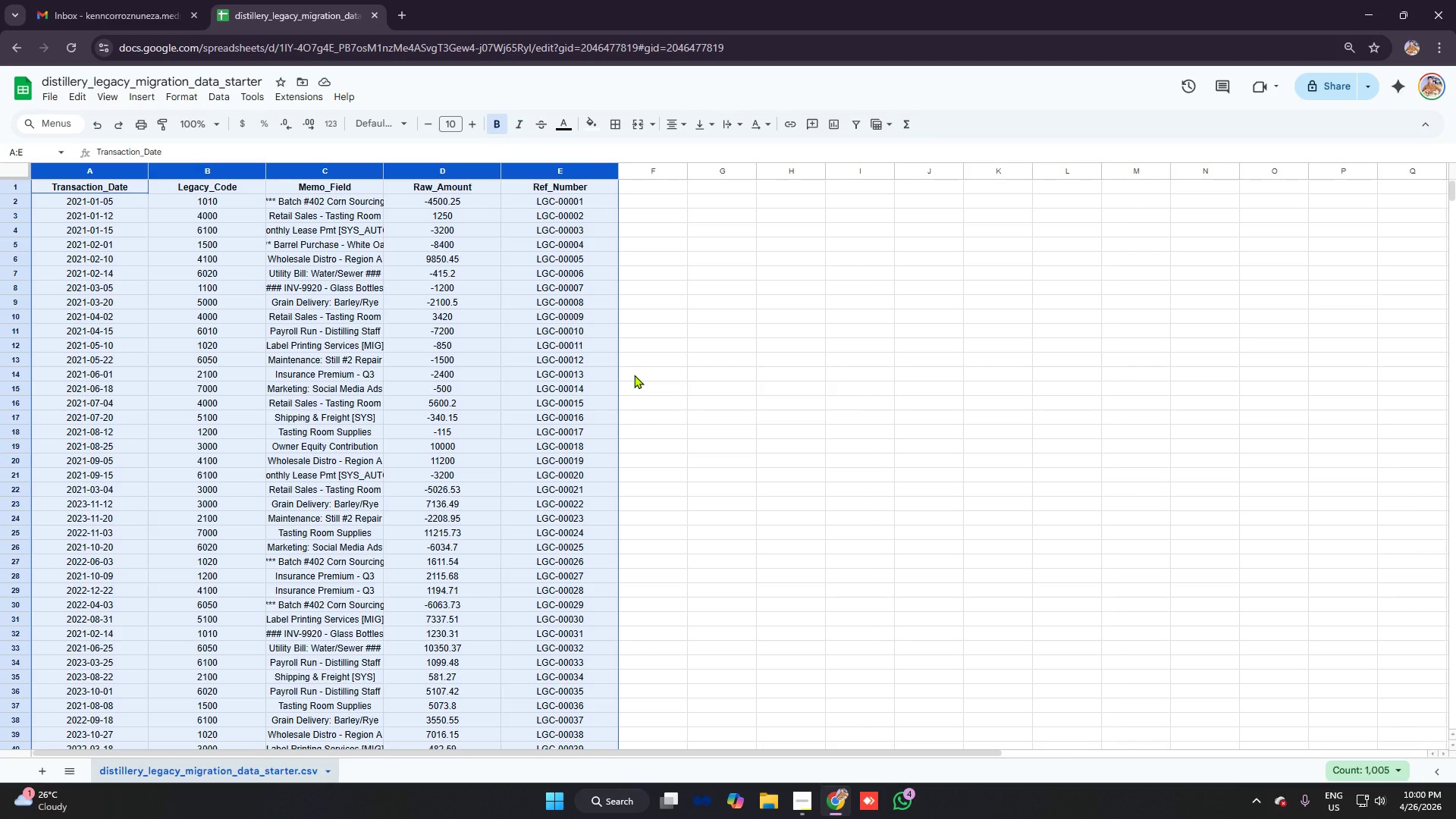 
wait(18.69)
 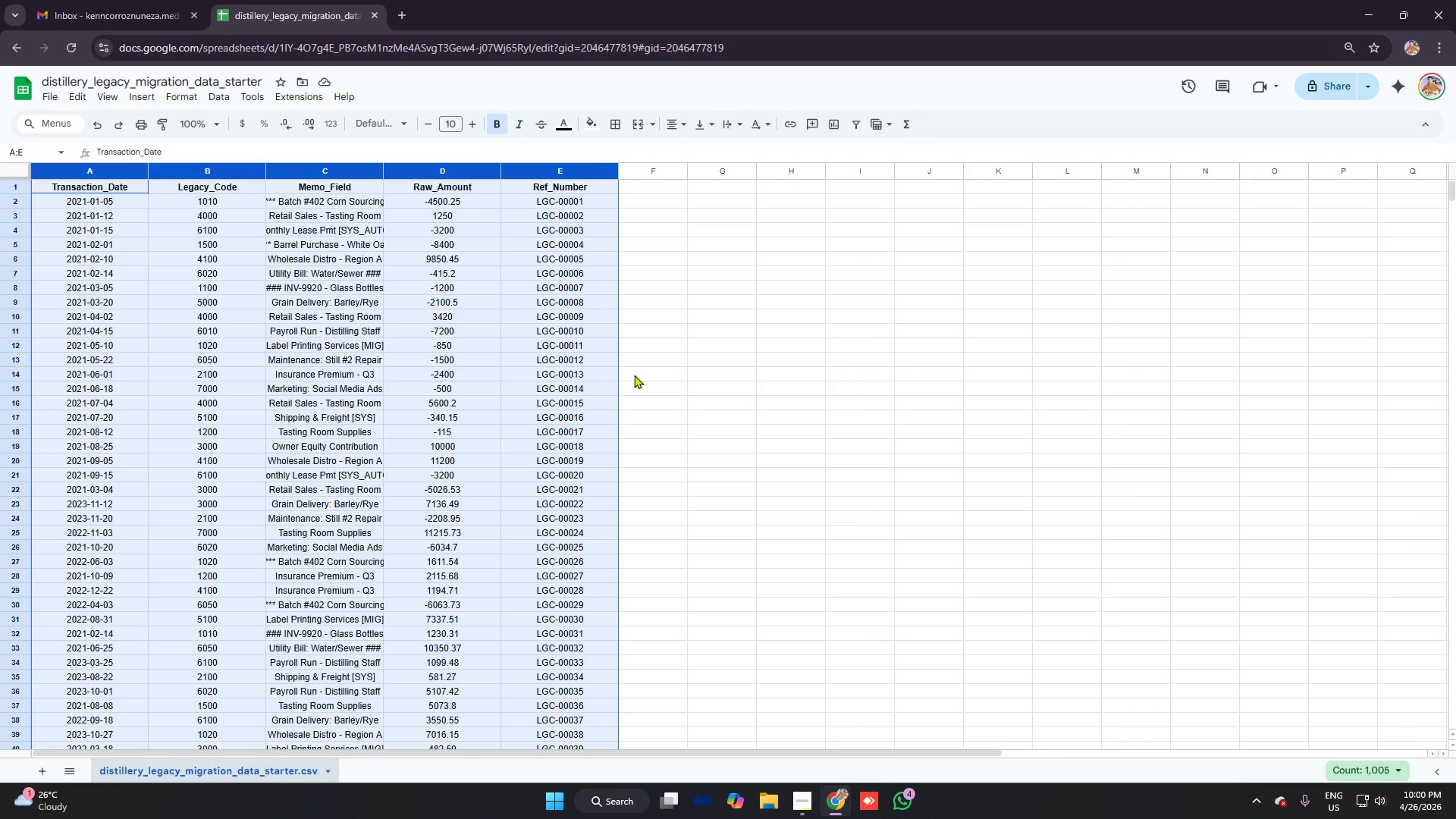 
key(VolumeDown)
 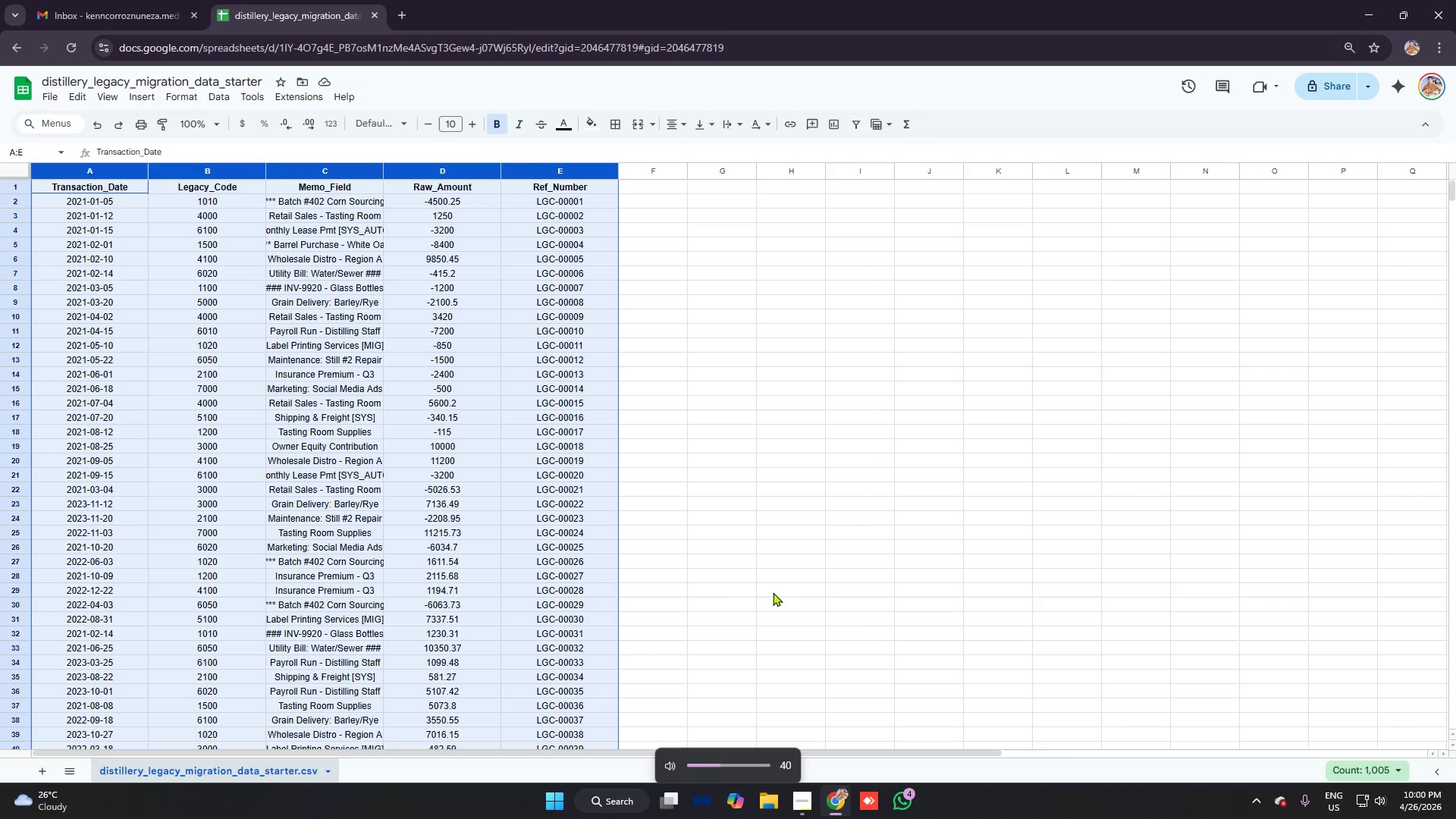 
key(VolumeDown)
 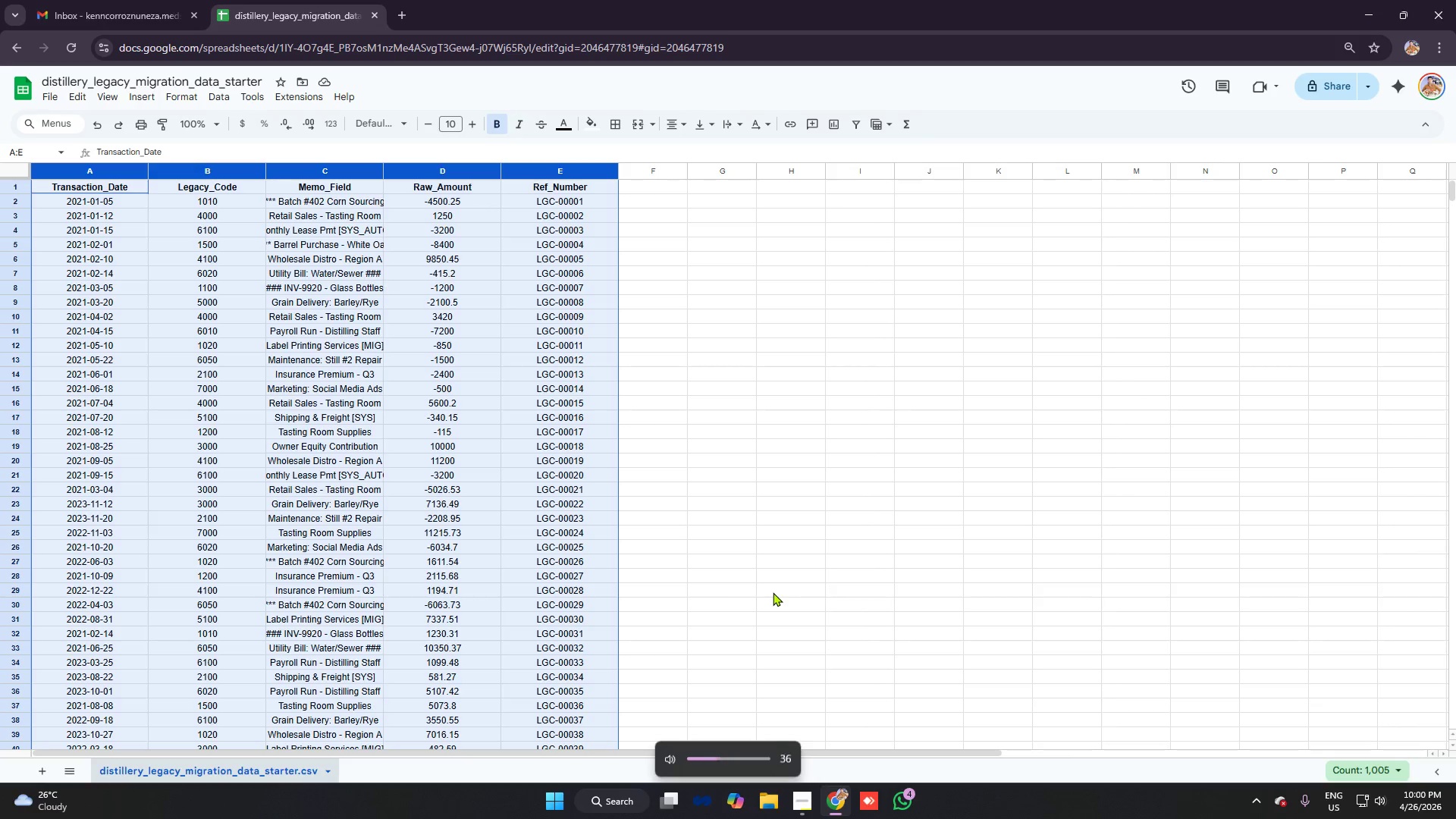 
key(VolumeDown)
 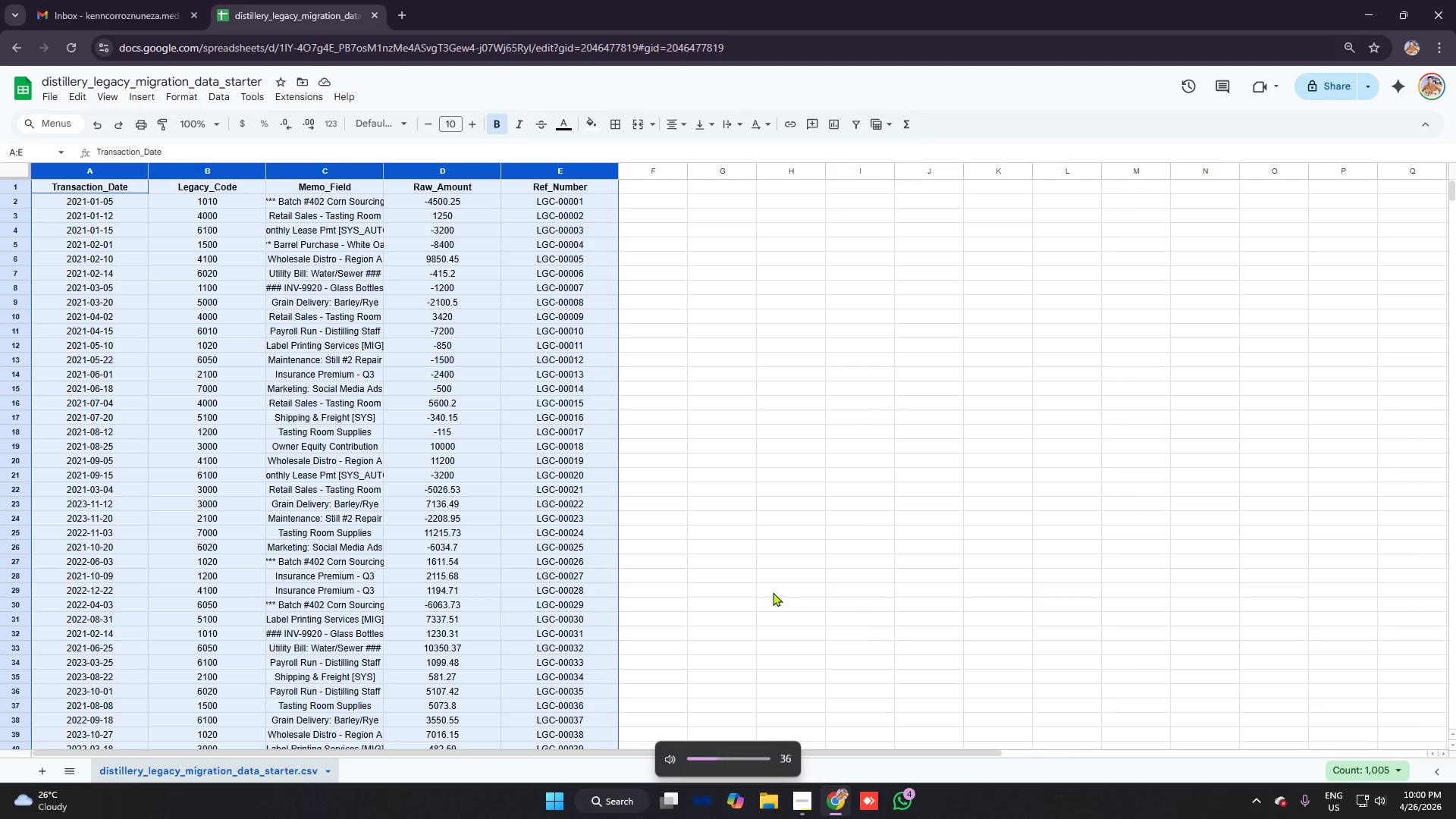 
key(VolumeDown)
 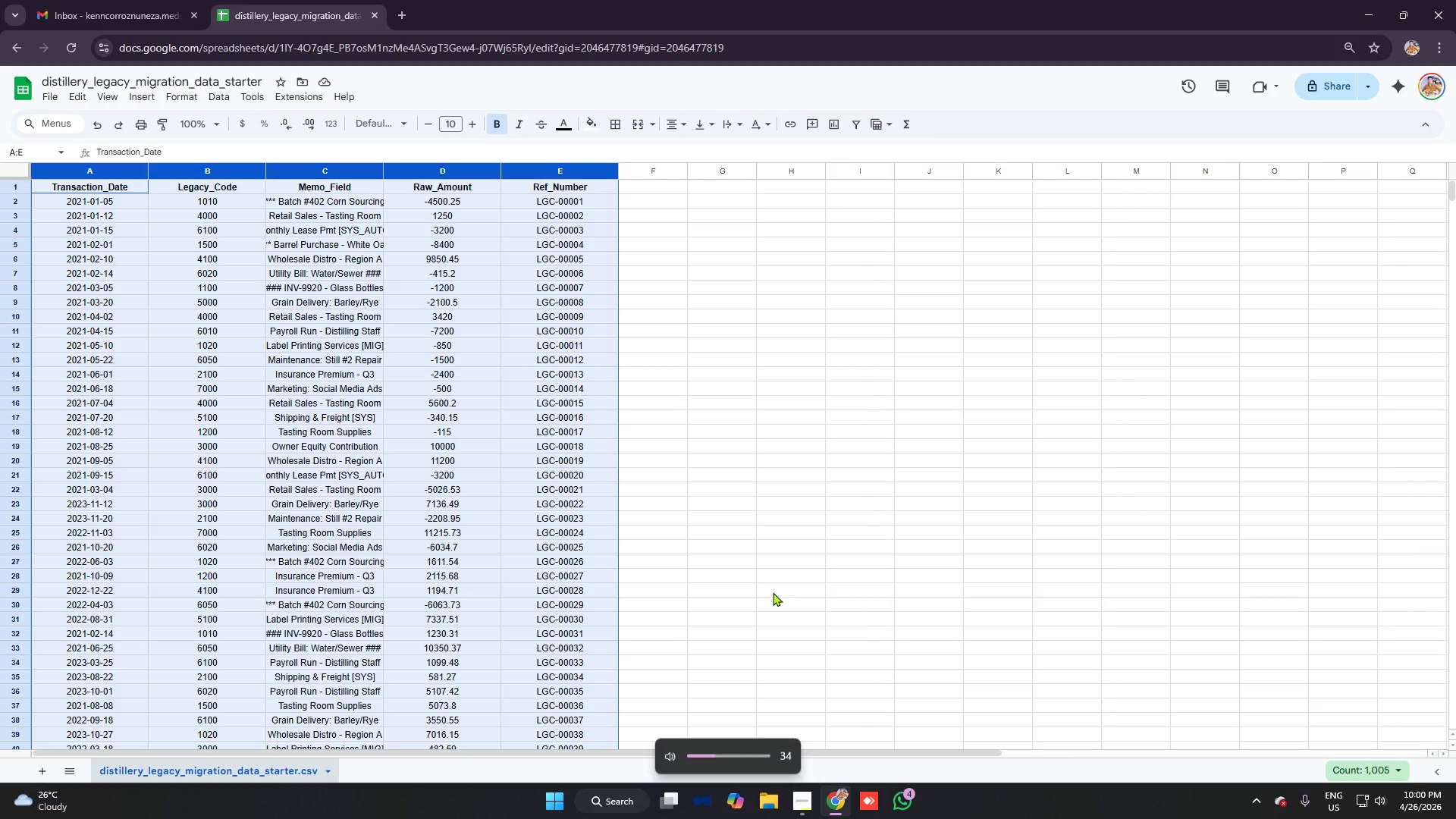 
key(VolumeDown)
 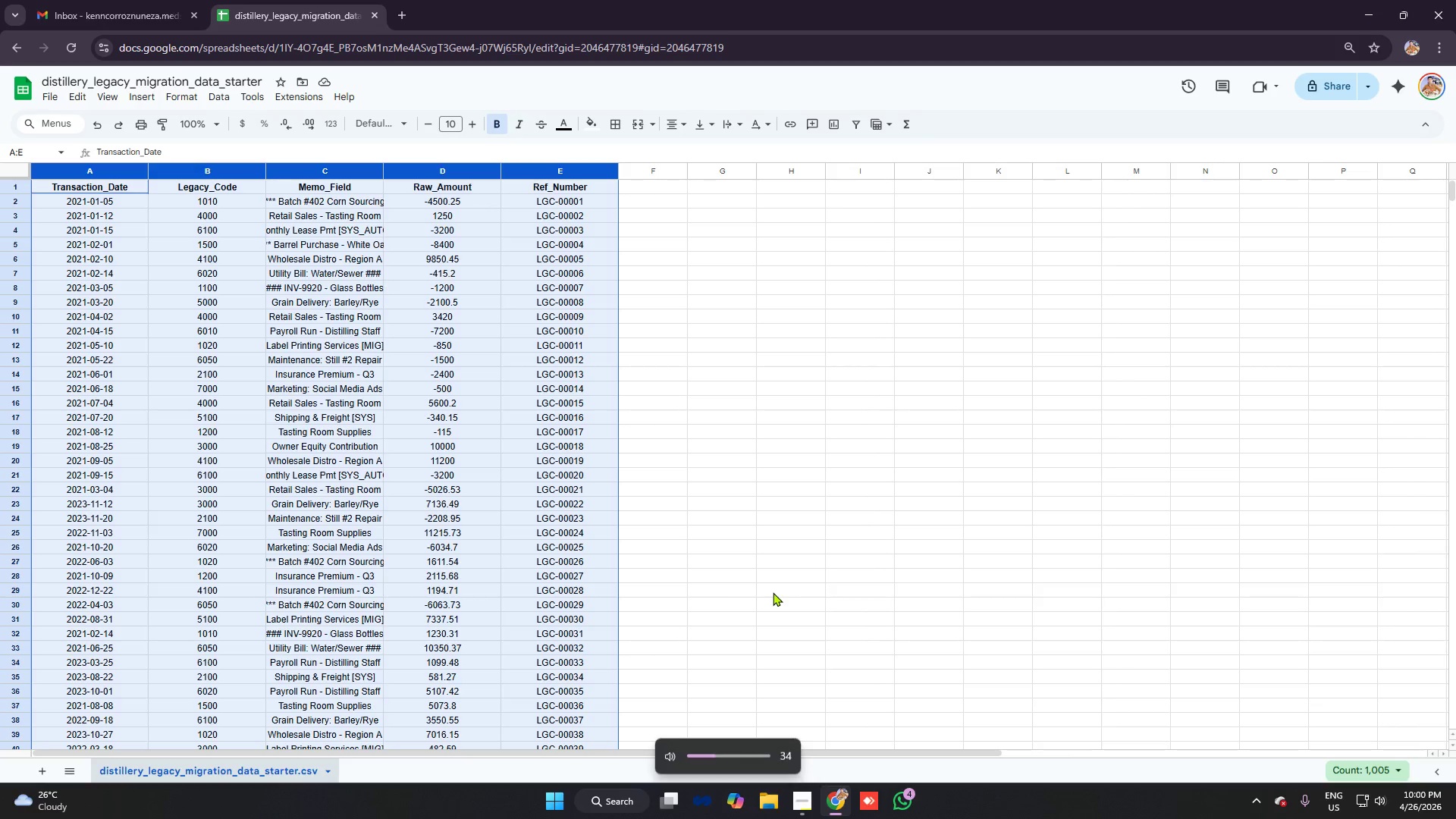 
key(VolumeDown)
 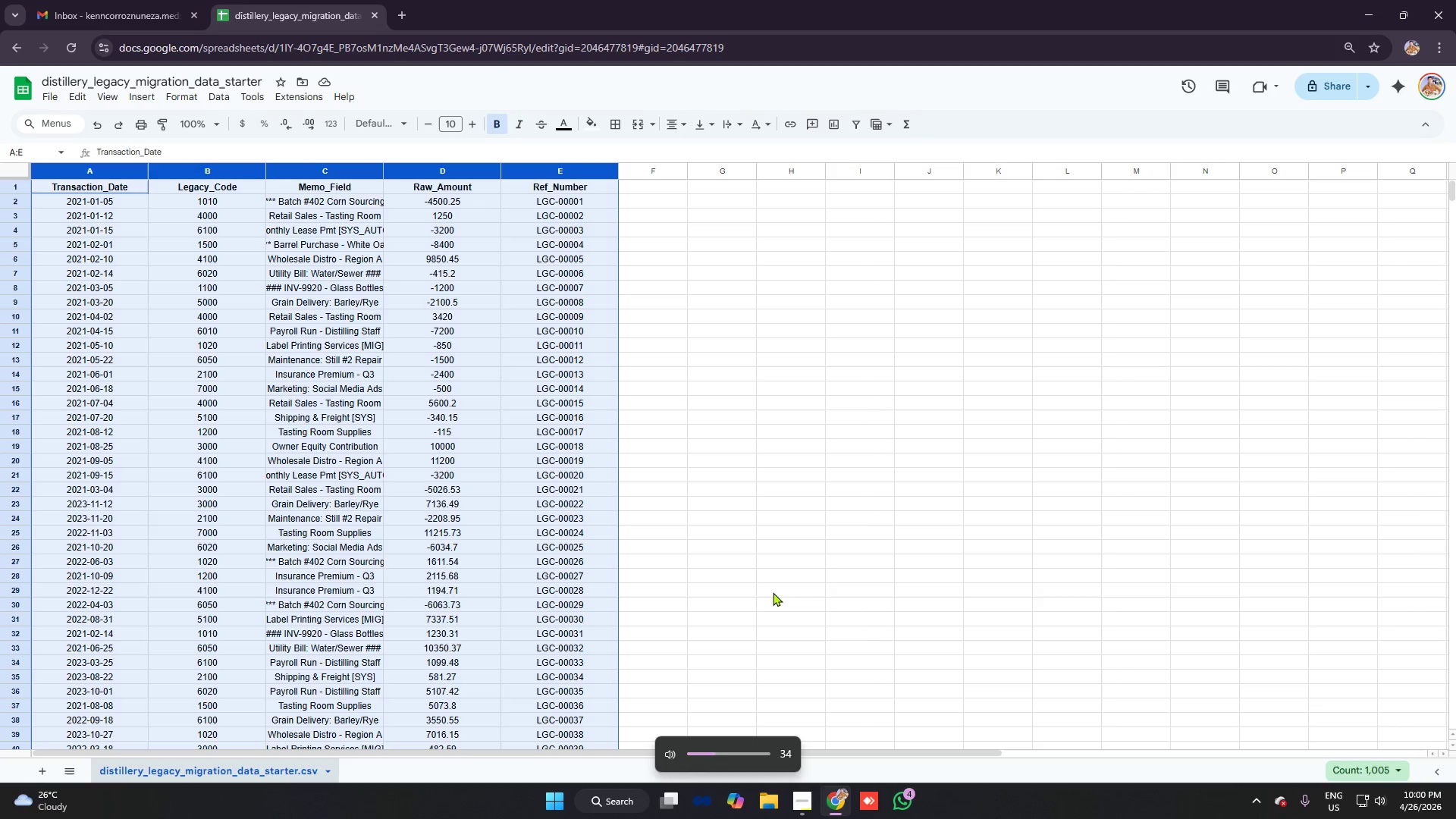 
key(VolumeDown)
 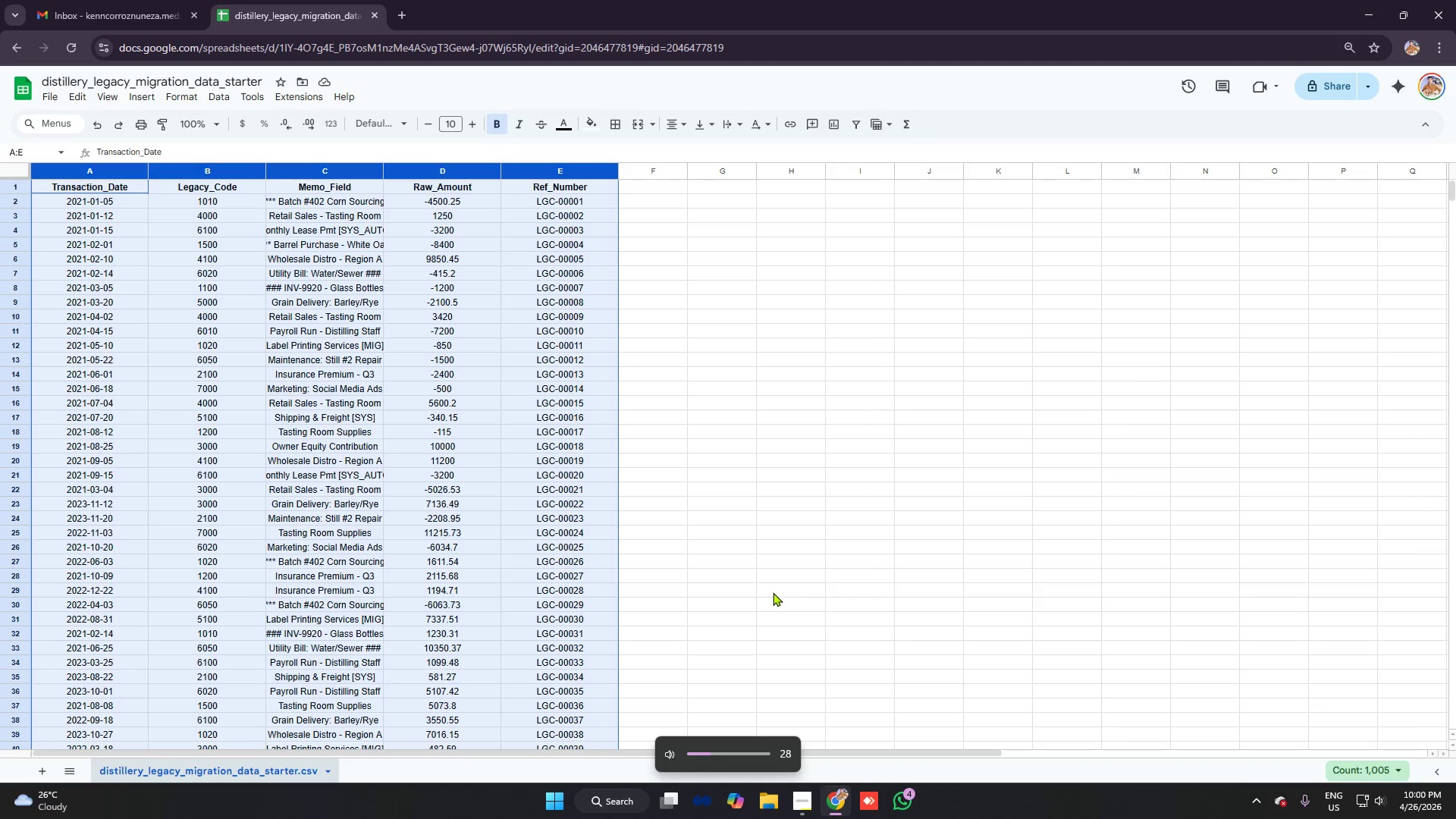 
key(VolumeDown)
 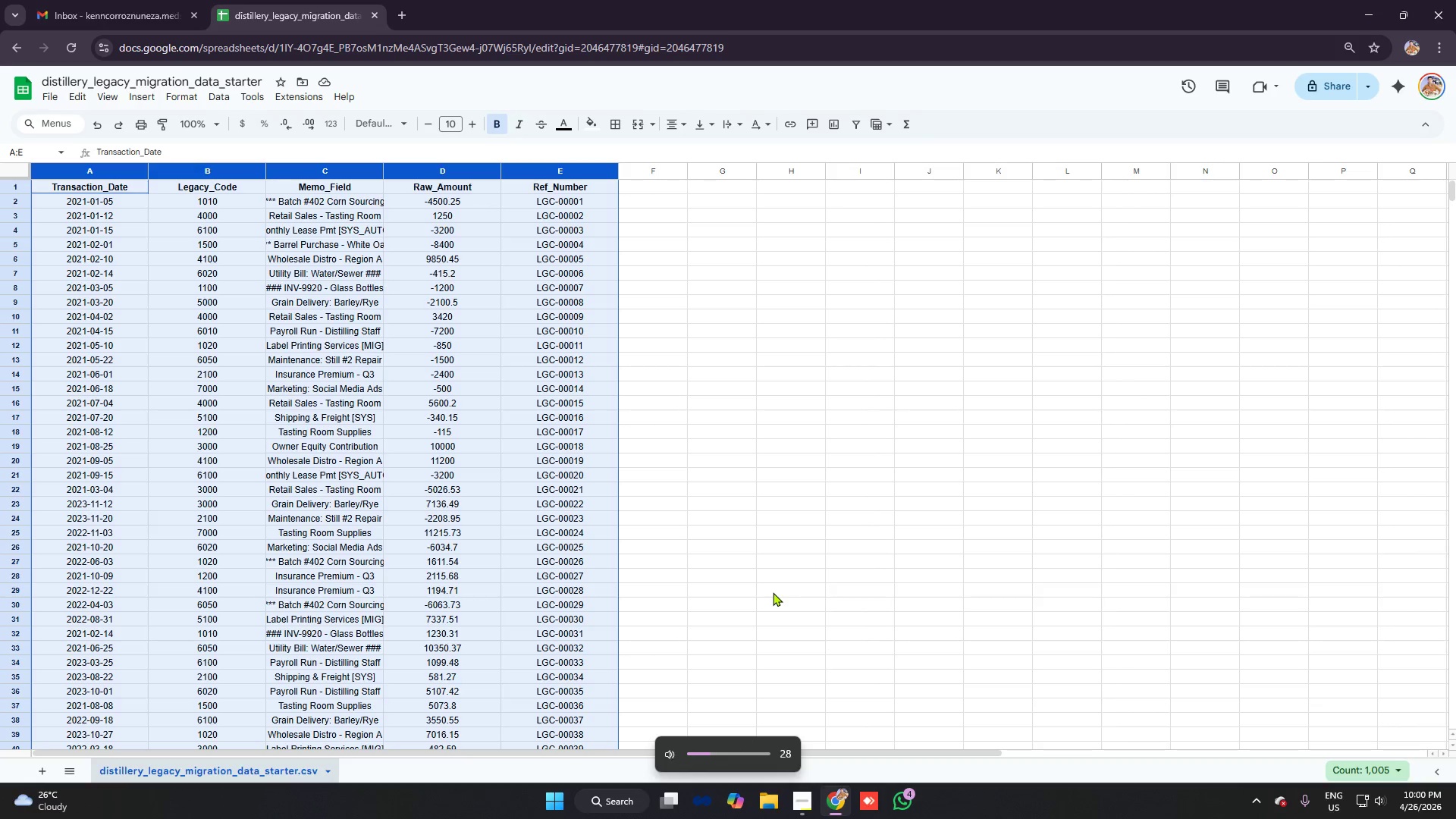 
key(VolumeDown)
 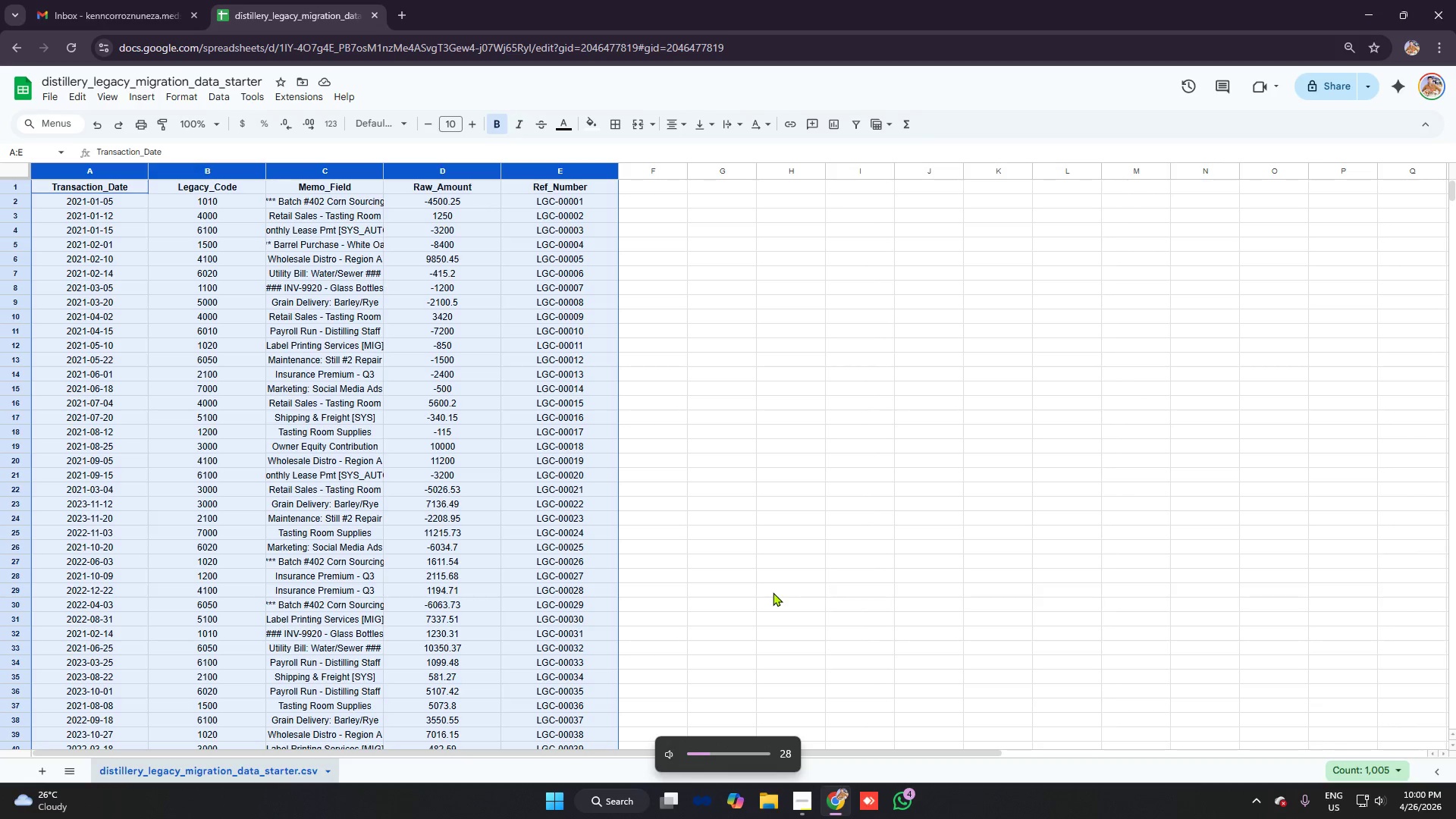 
key(VolumeDown)
 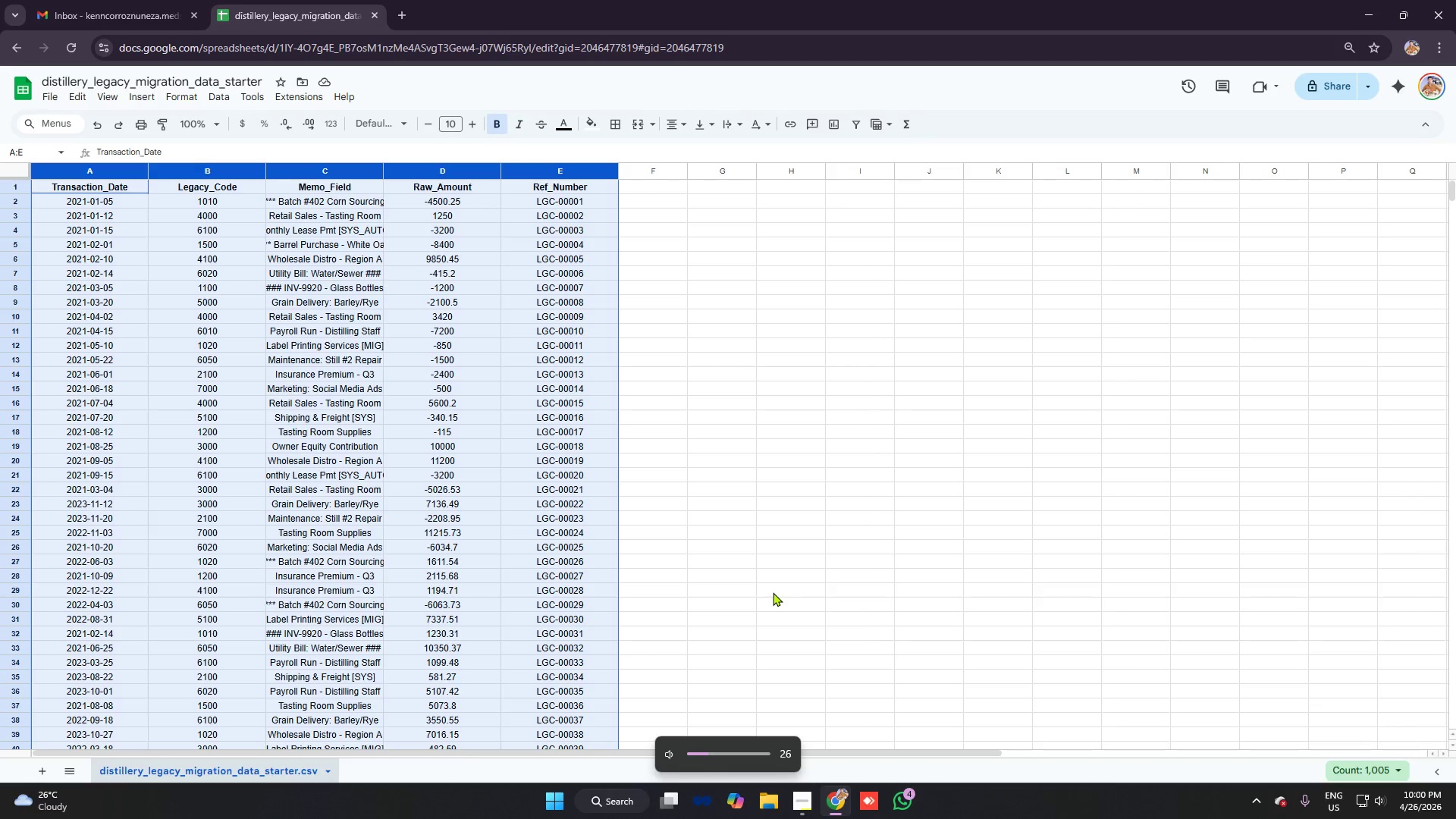 
key(VolumeDown)
 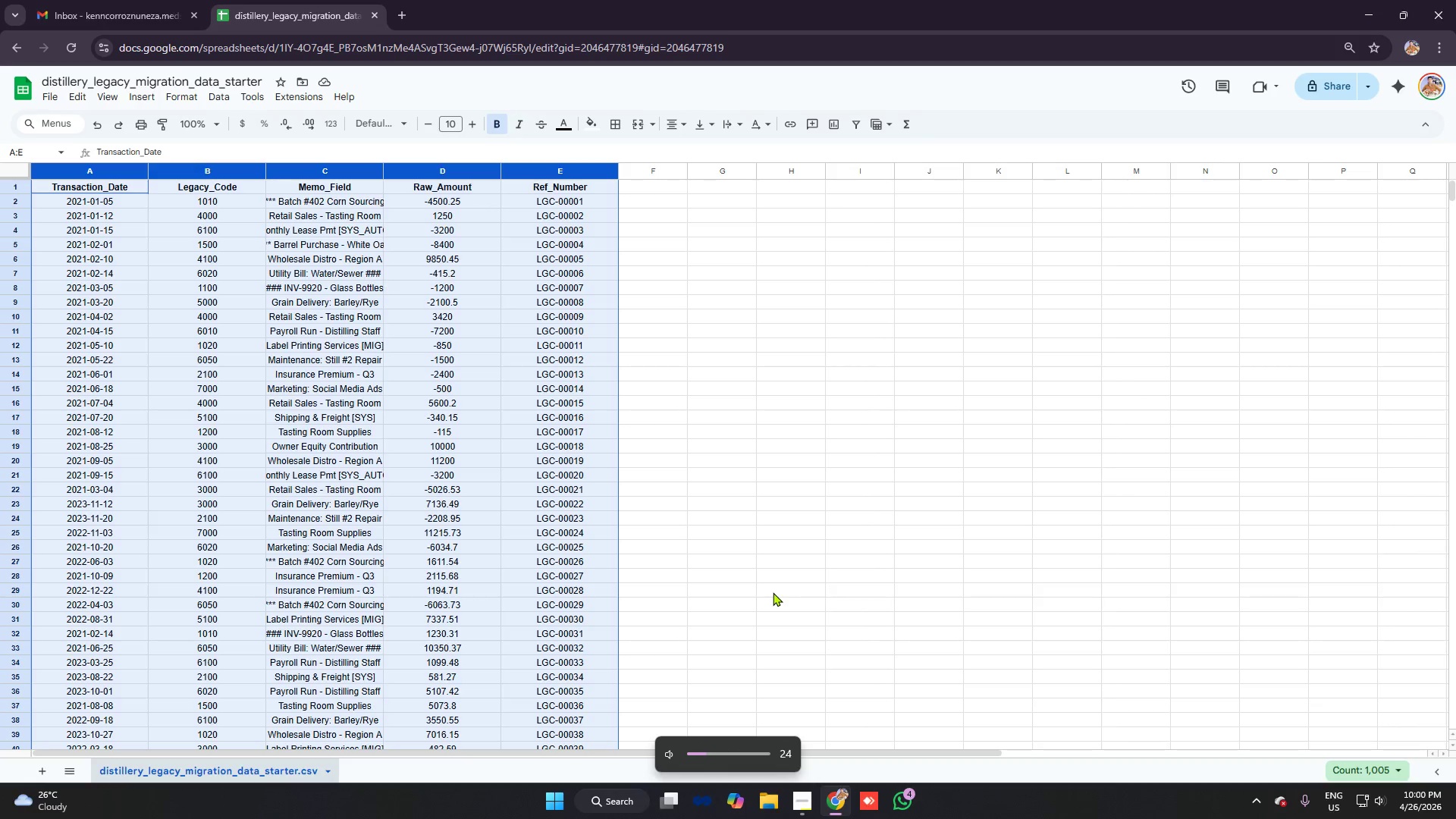 
key(VolumeDown)
 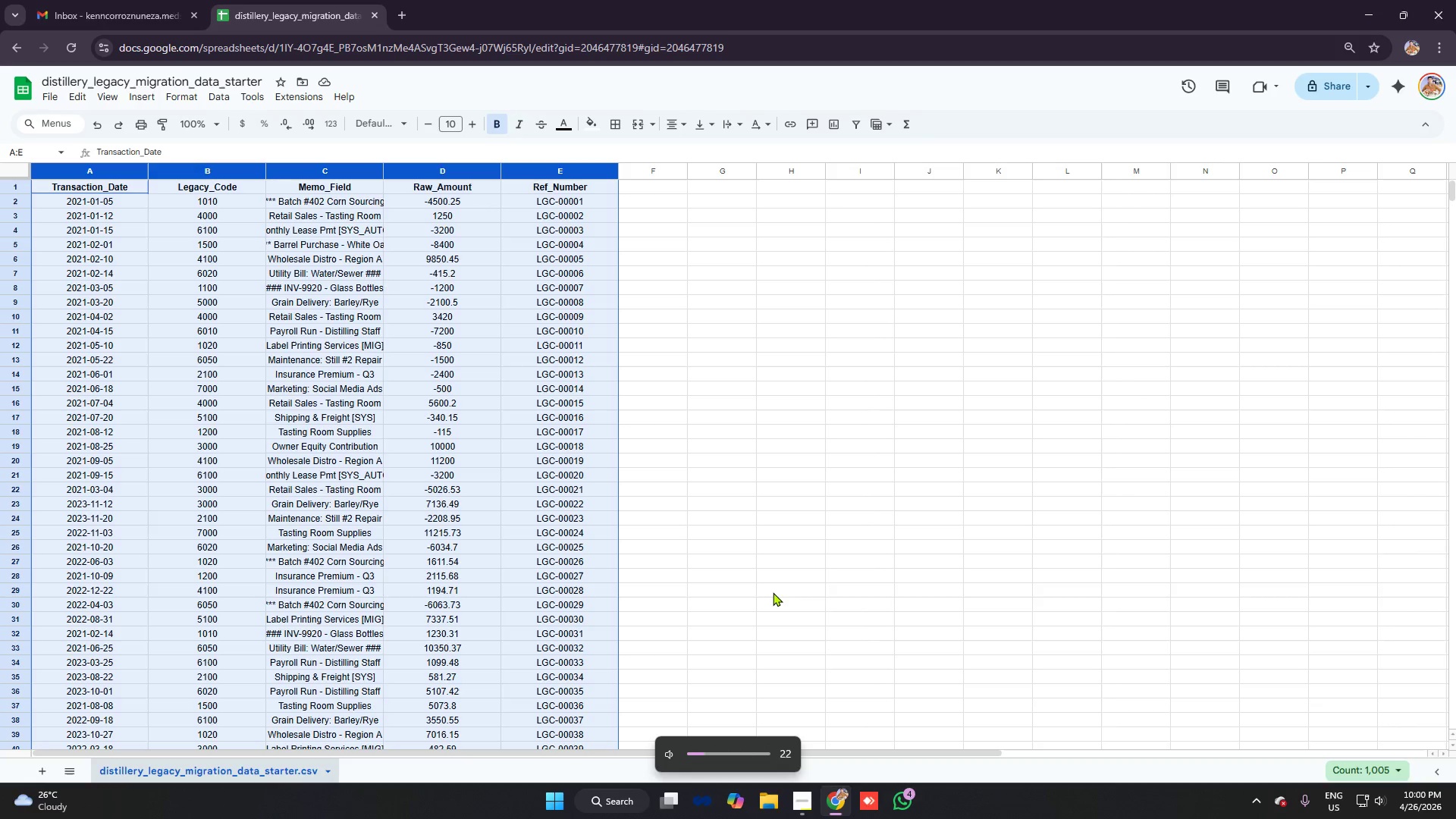 
key(VolumeDown)
 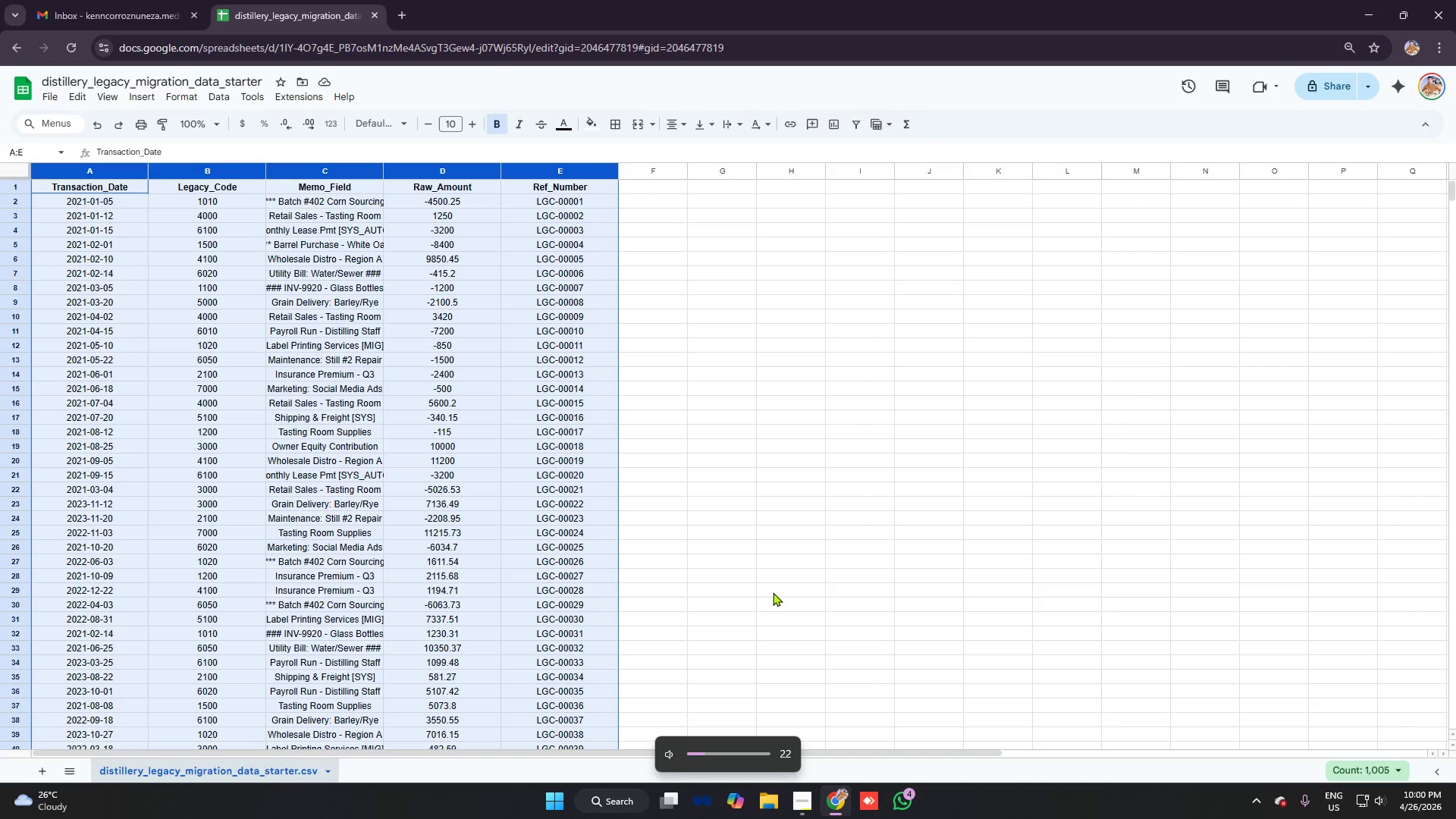 
key(VolumeDown)
 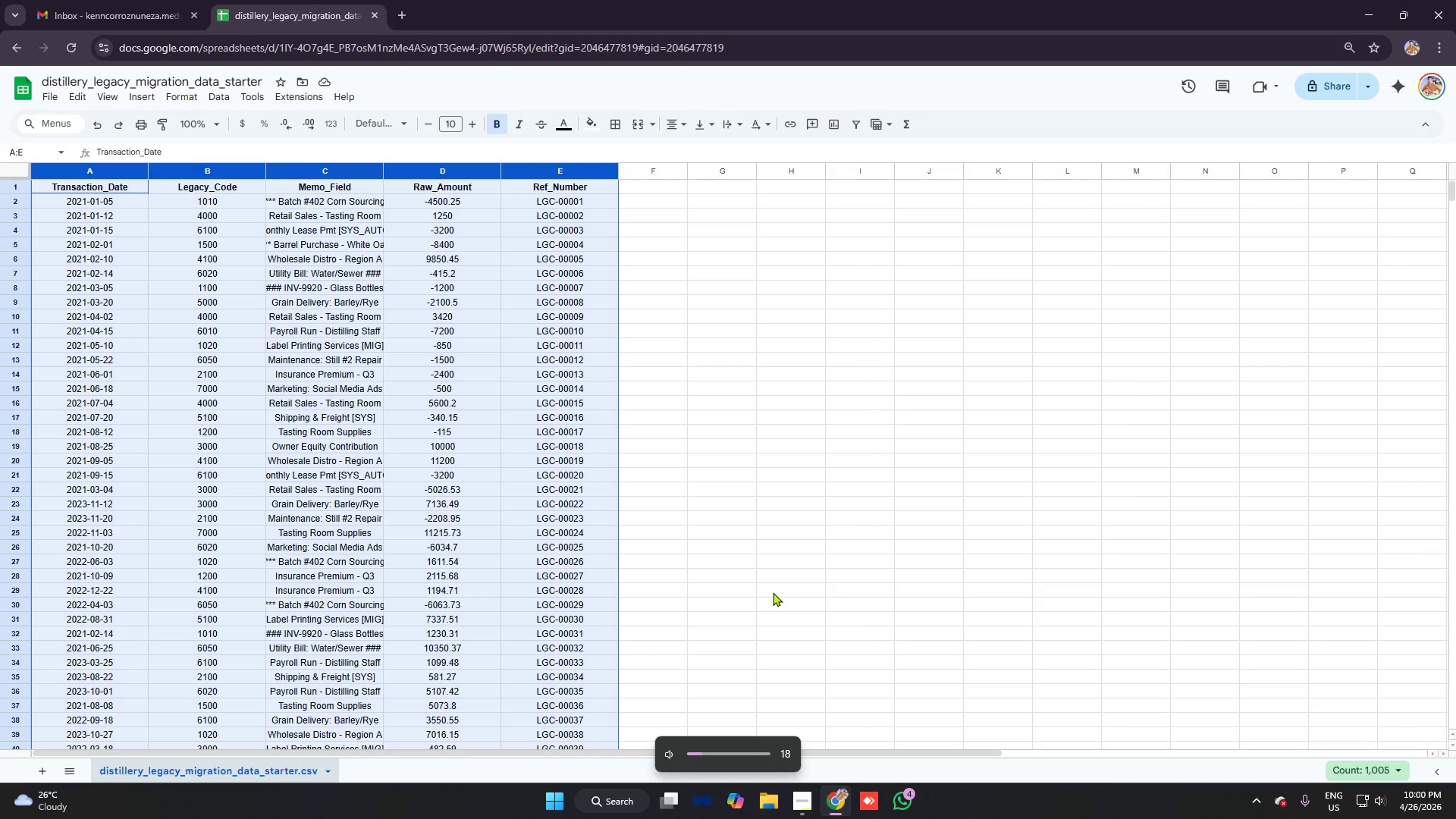 
key(VolumeDown)
 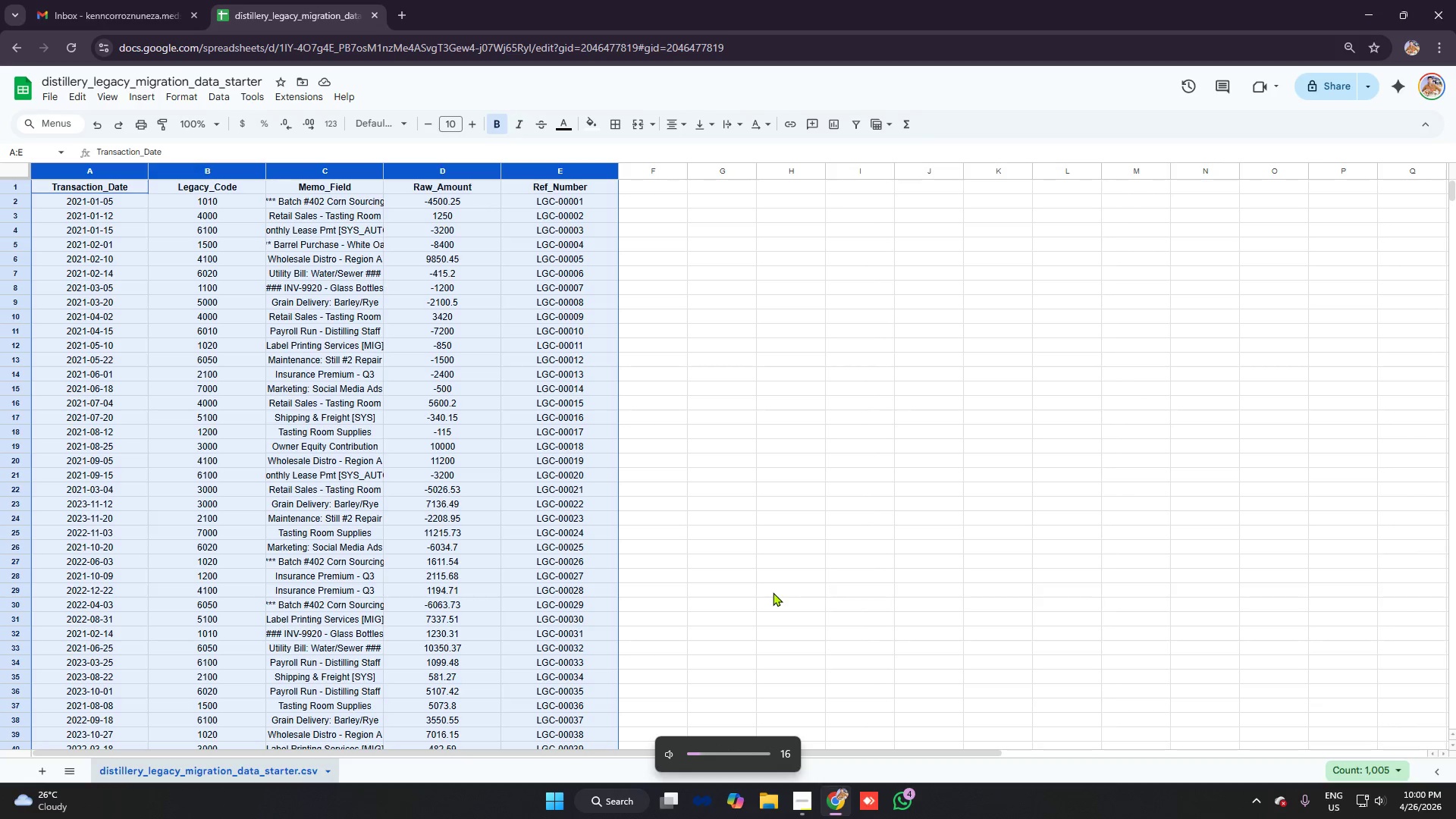 
key(VolumeDown)
 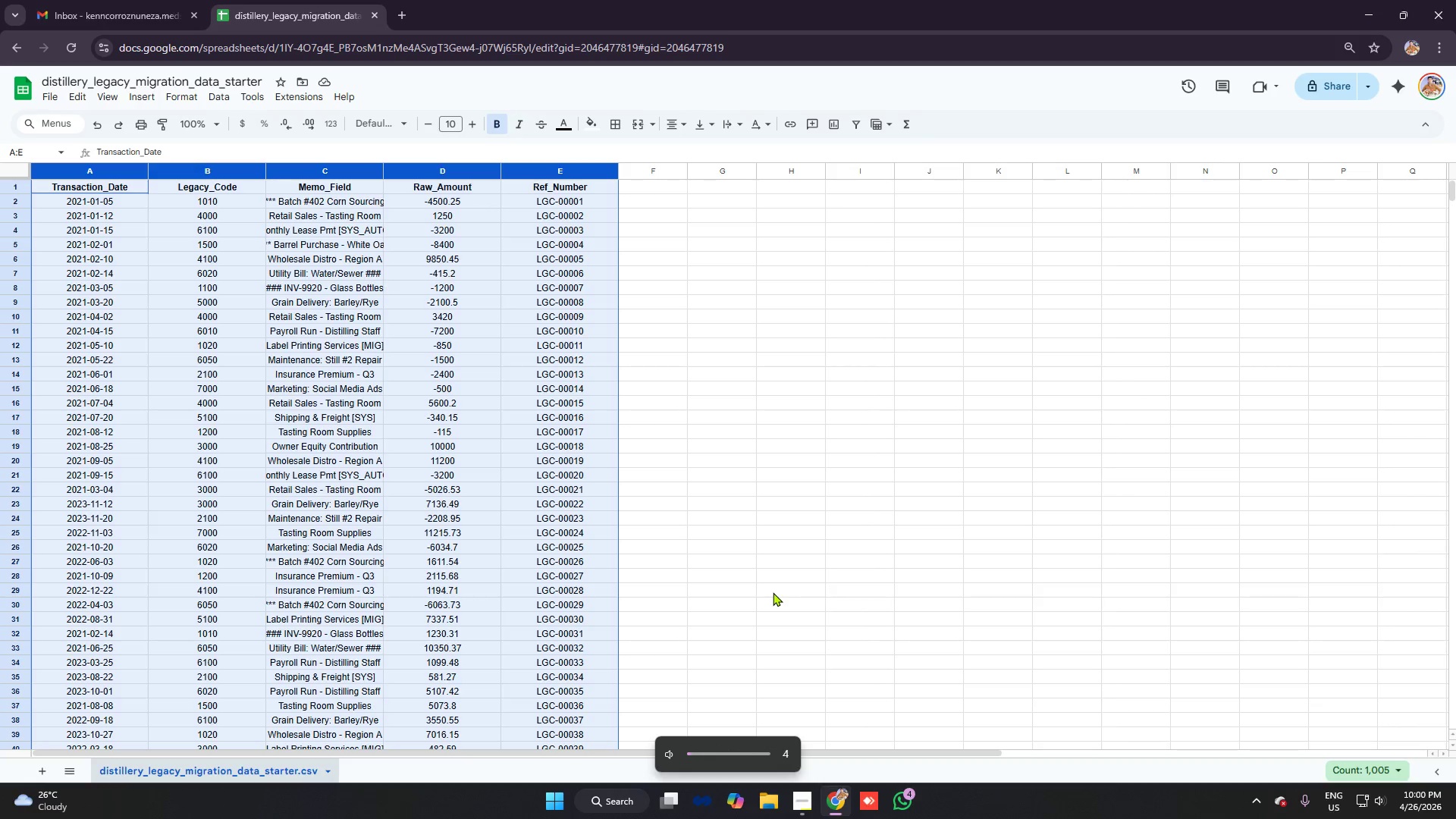 
key(VolumeDown)
 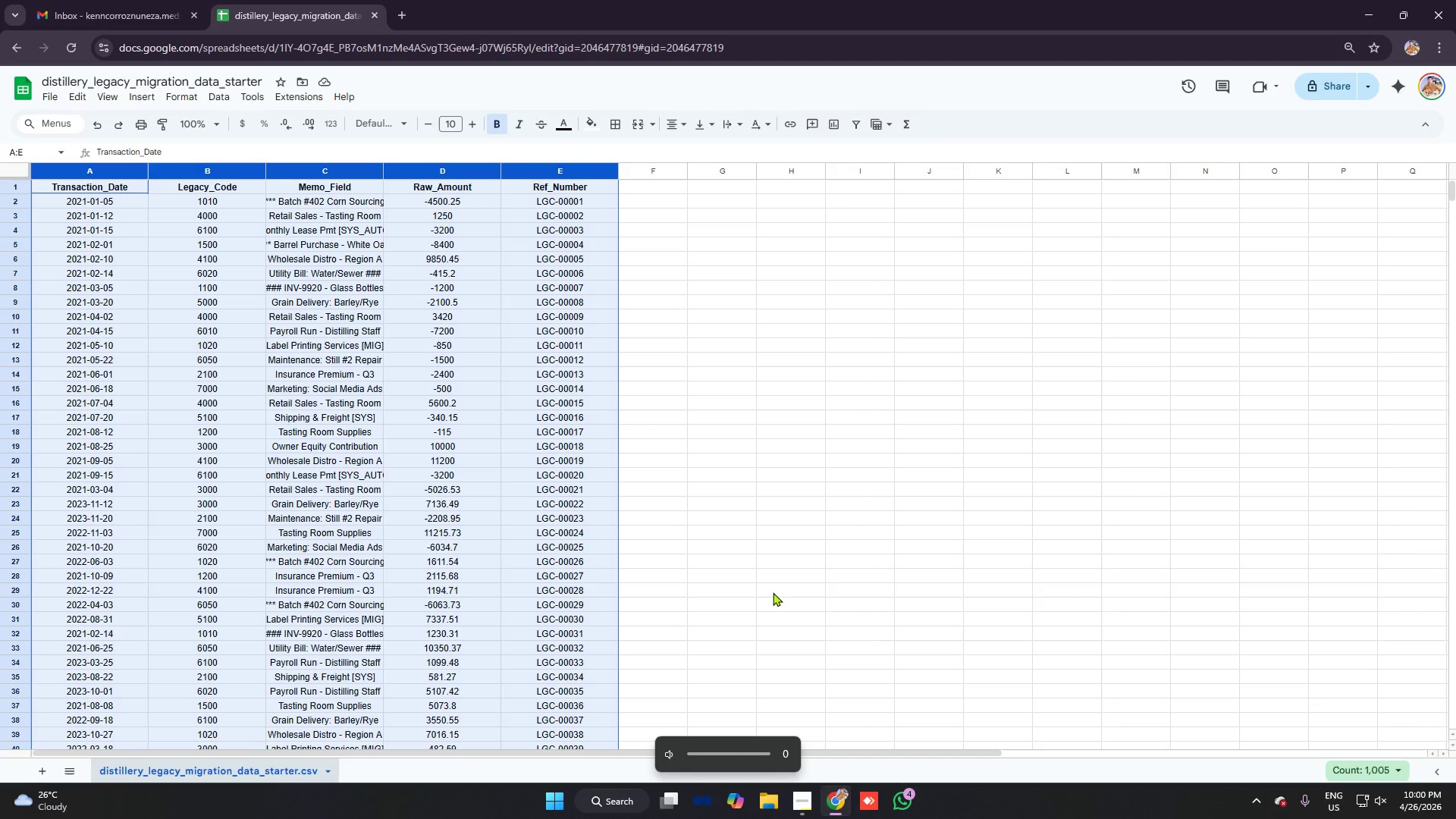 
key(VolumeDown)
 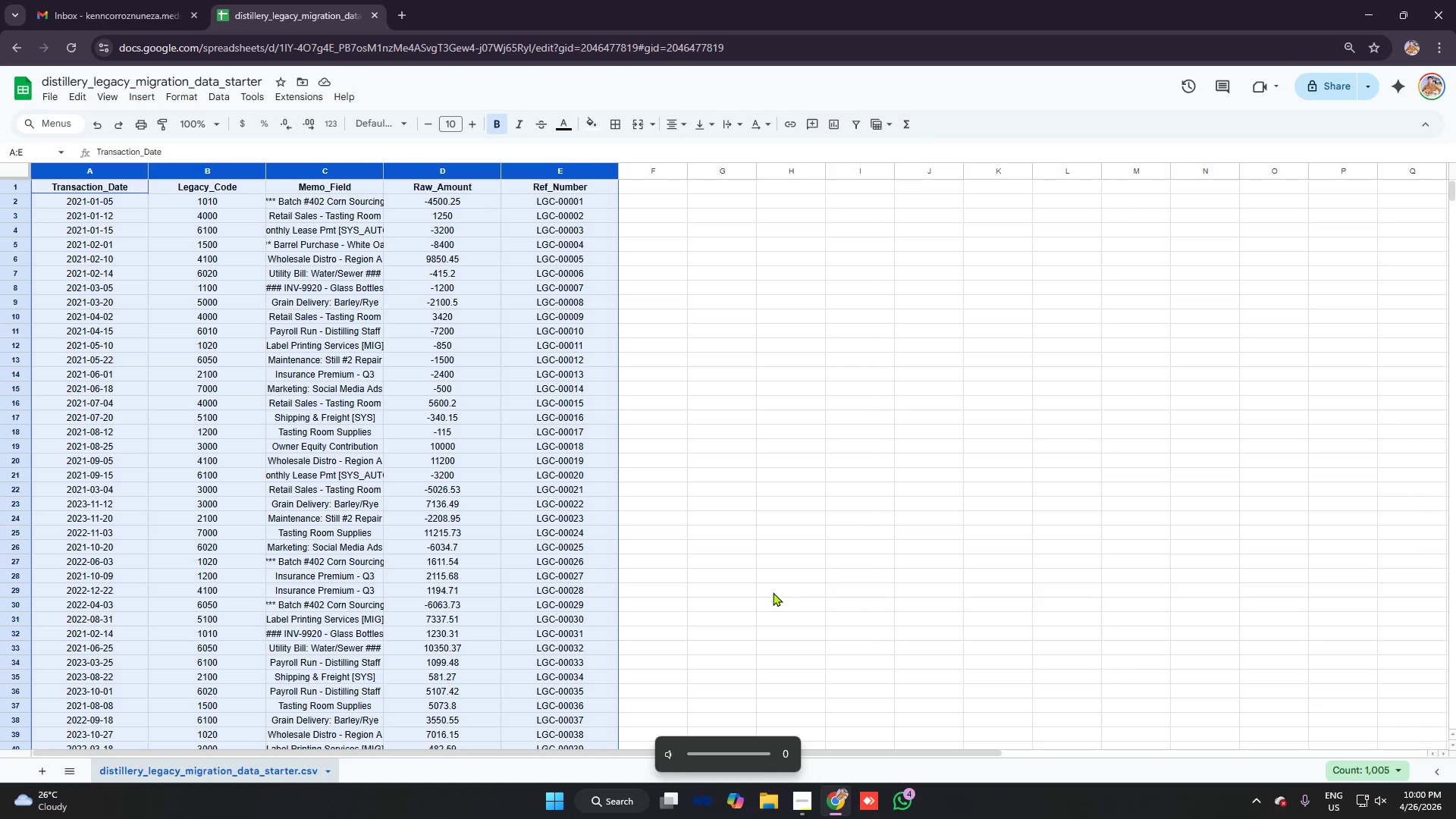 
key(VolumeDown)
 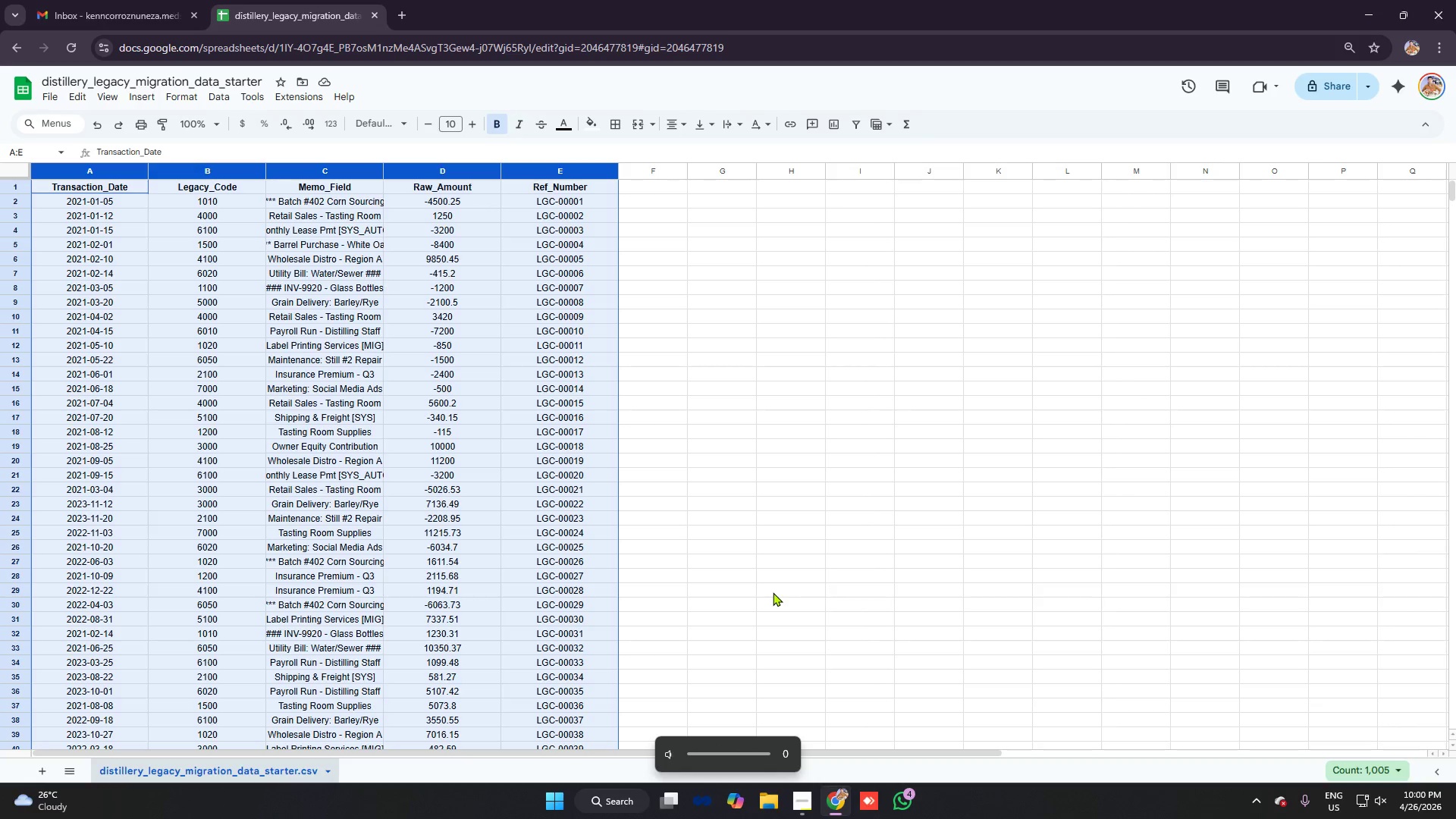 
key(VolumeDown)
 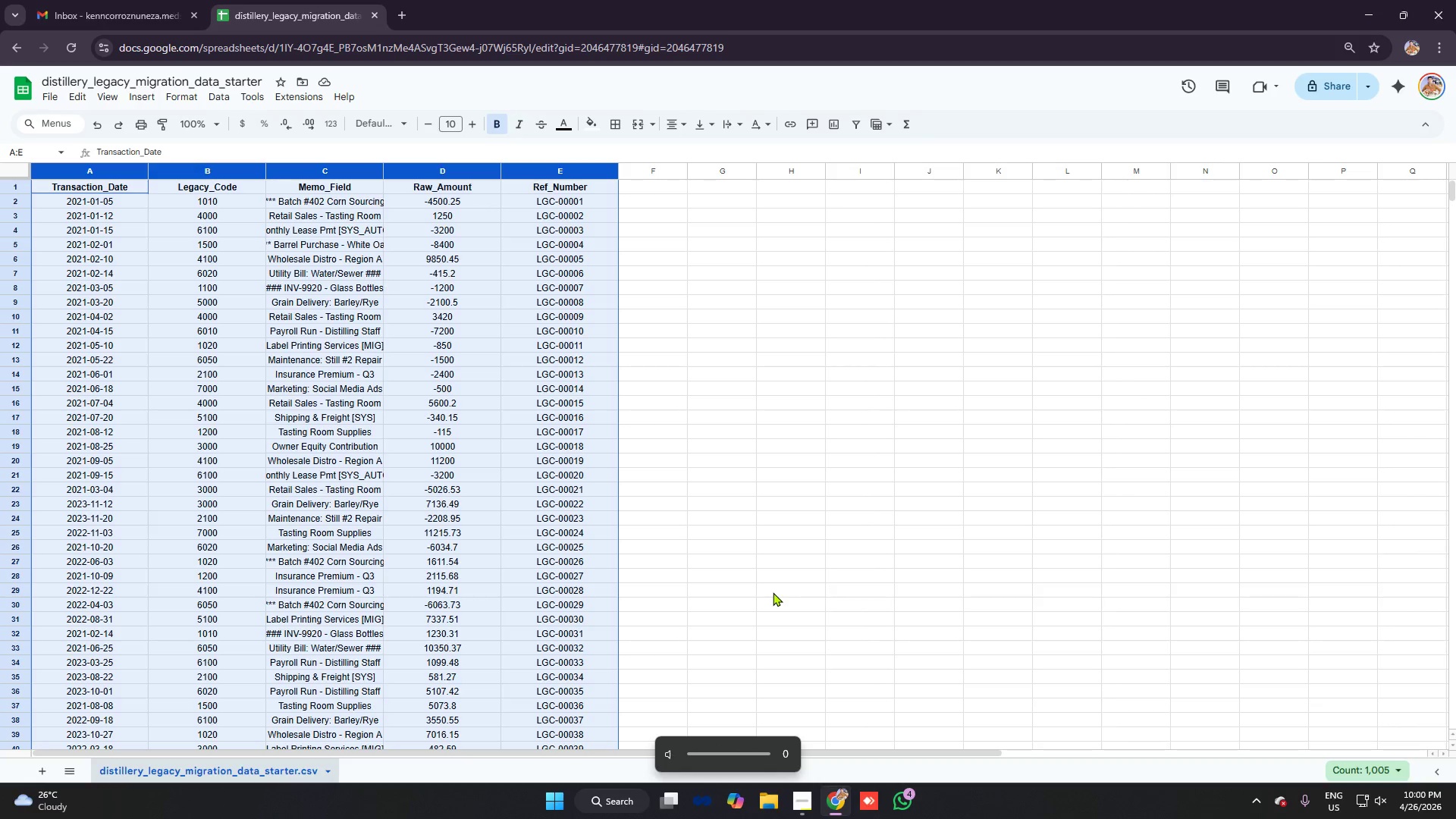 
key(VolumeDown)
 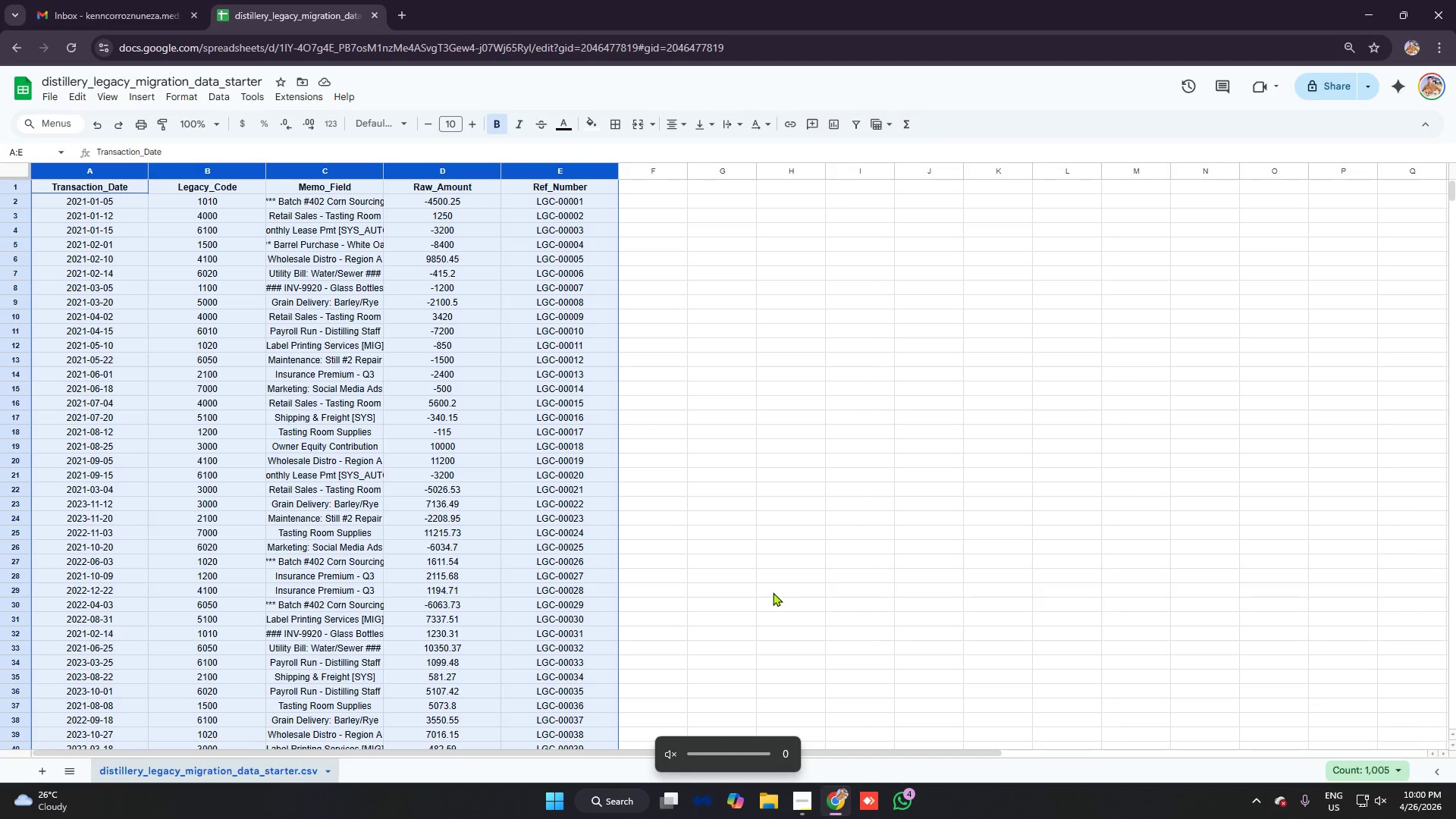 
key(VolumeDown)
 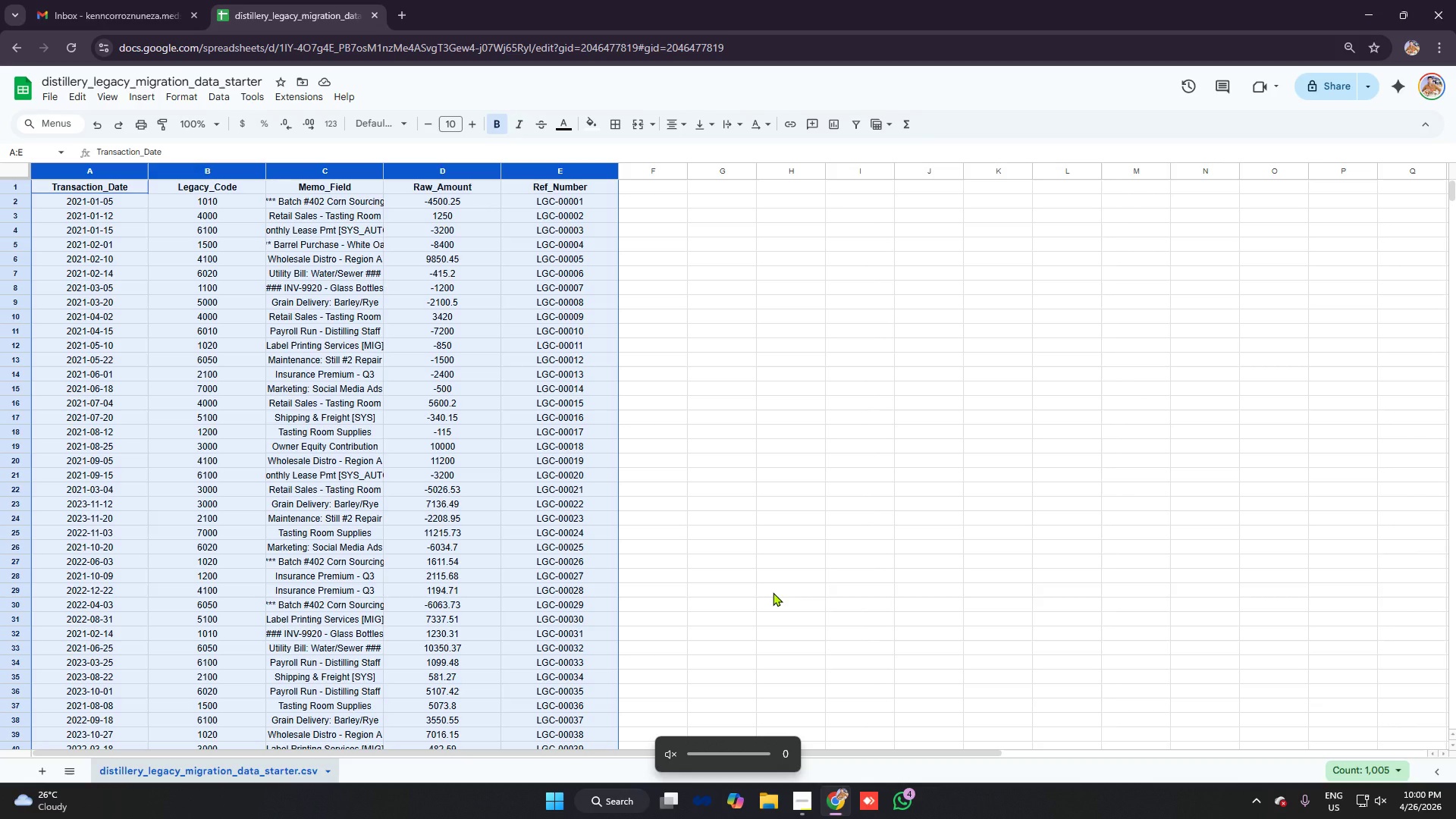 
key(VolumeDown)
 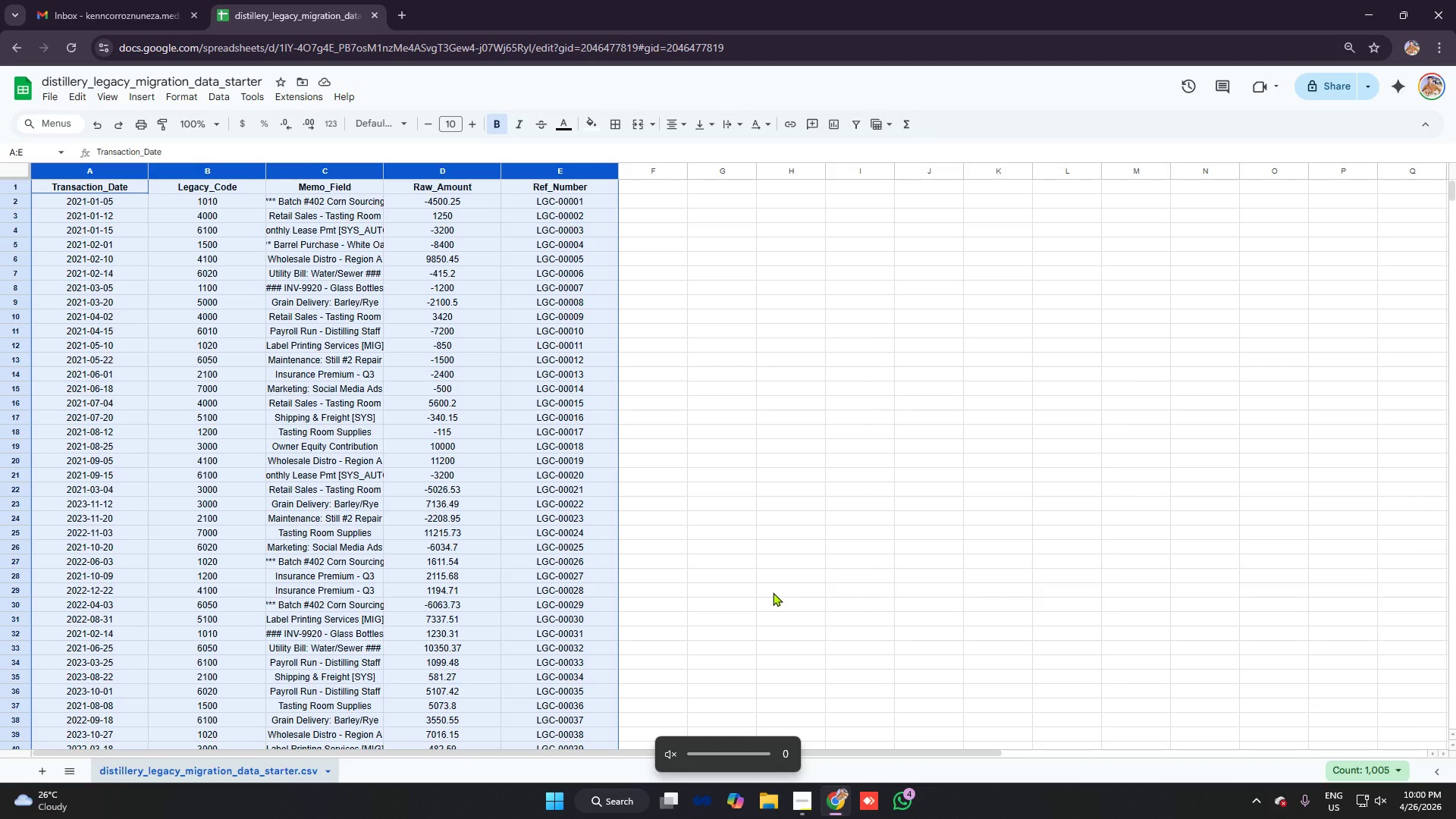 
key(VolumeDown)
 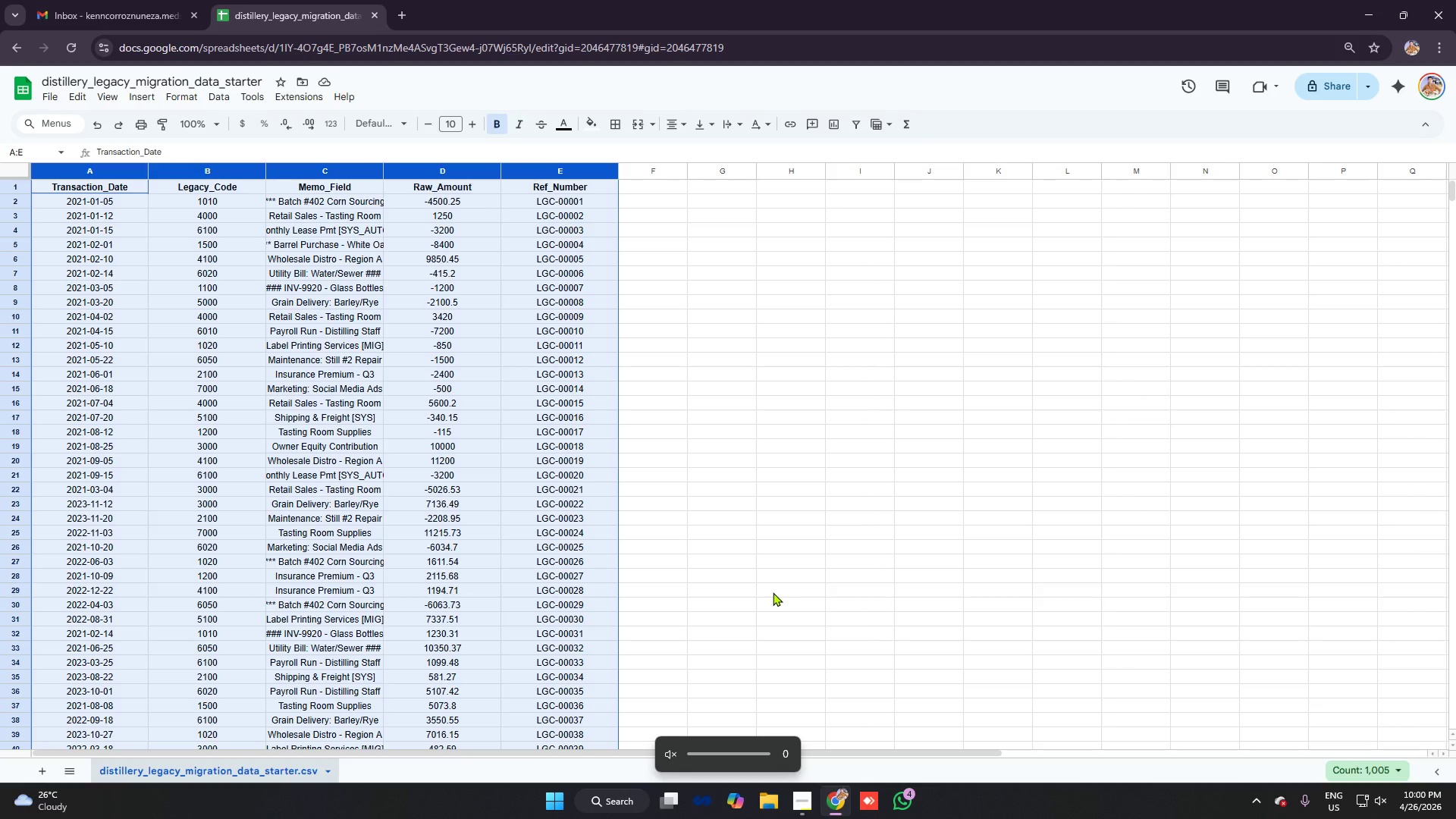 
key(VolumeDown)
 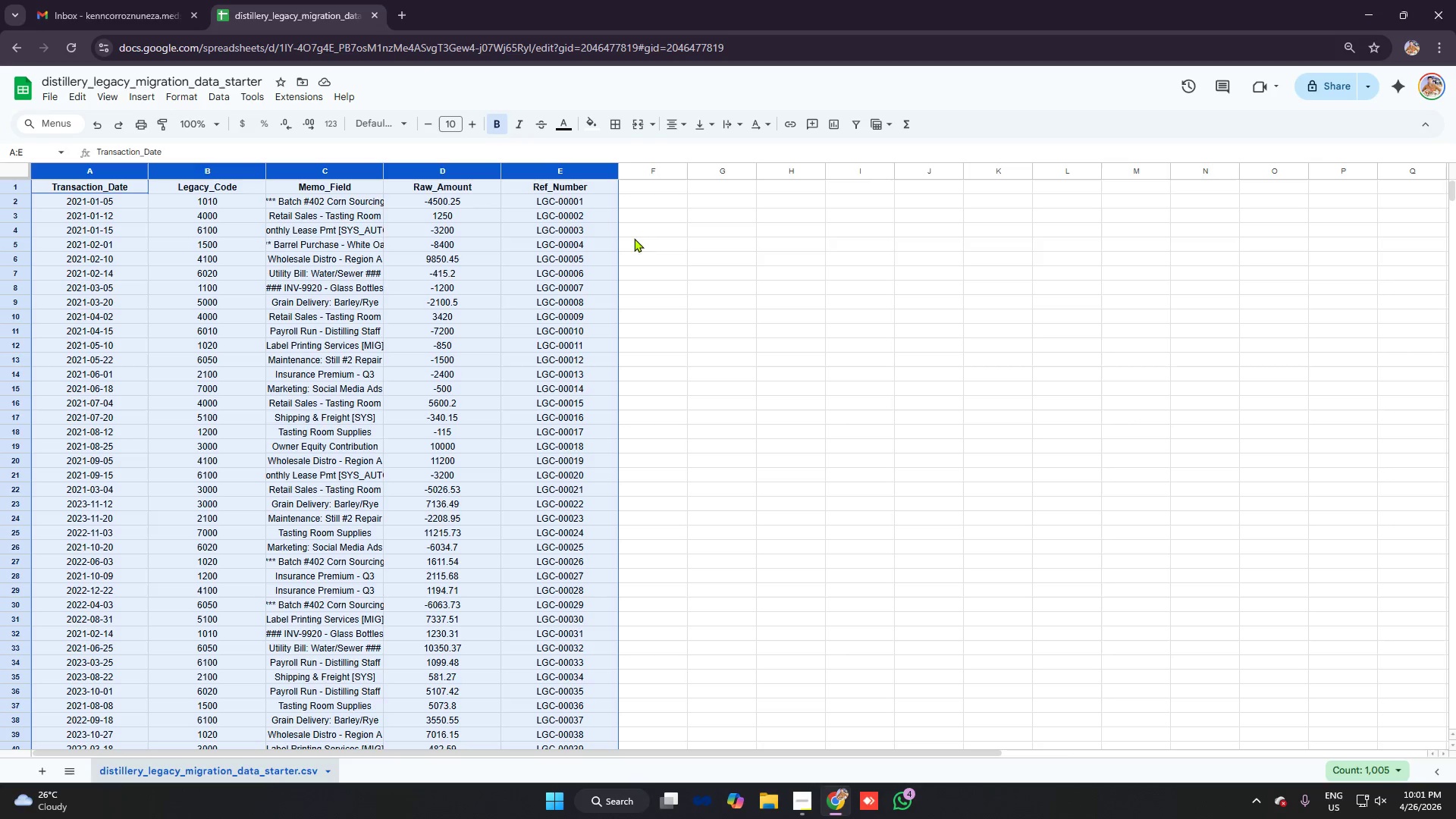 
wait(6.55)
 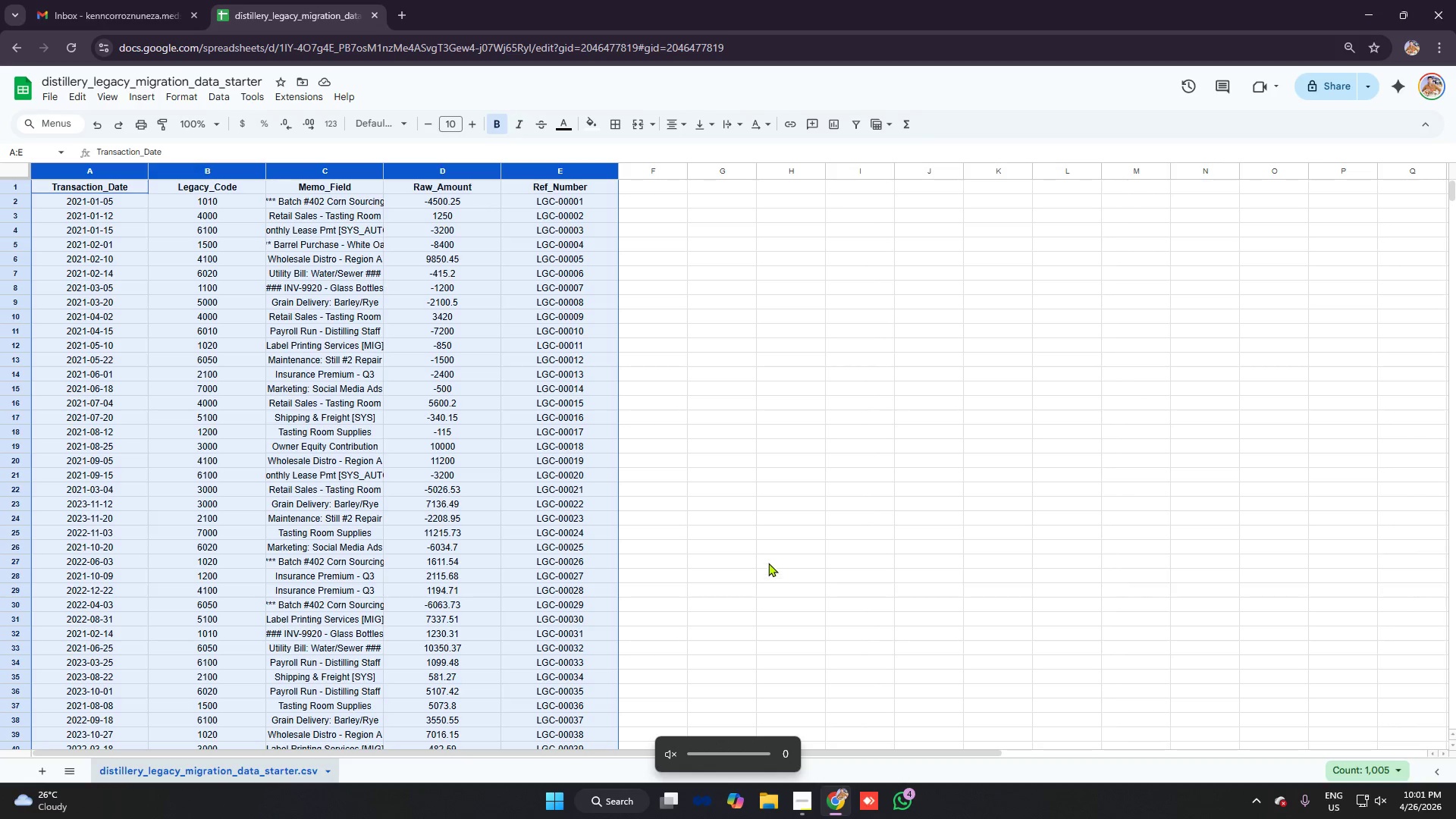 
left_click_drag(start_coordinate=[619, 172], to_coordinate=[638, 172])
 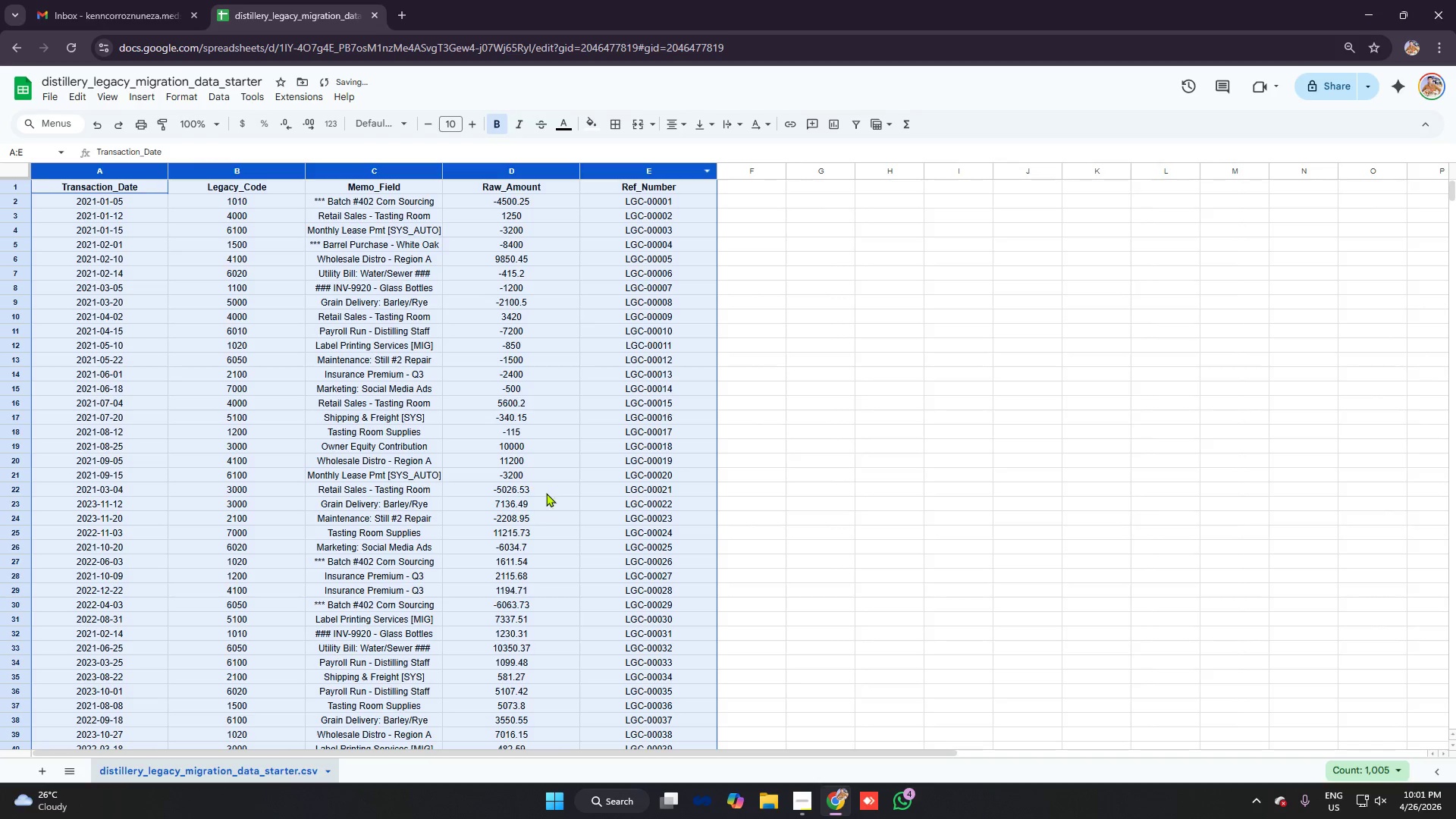 
key(Alt+AltLeft)
 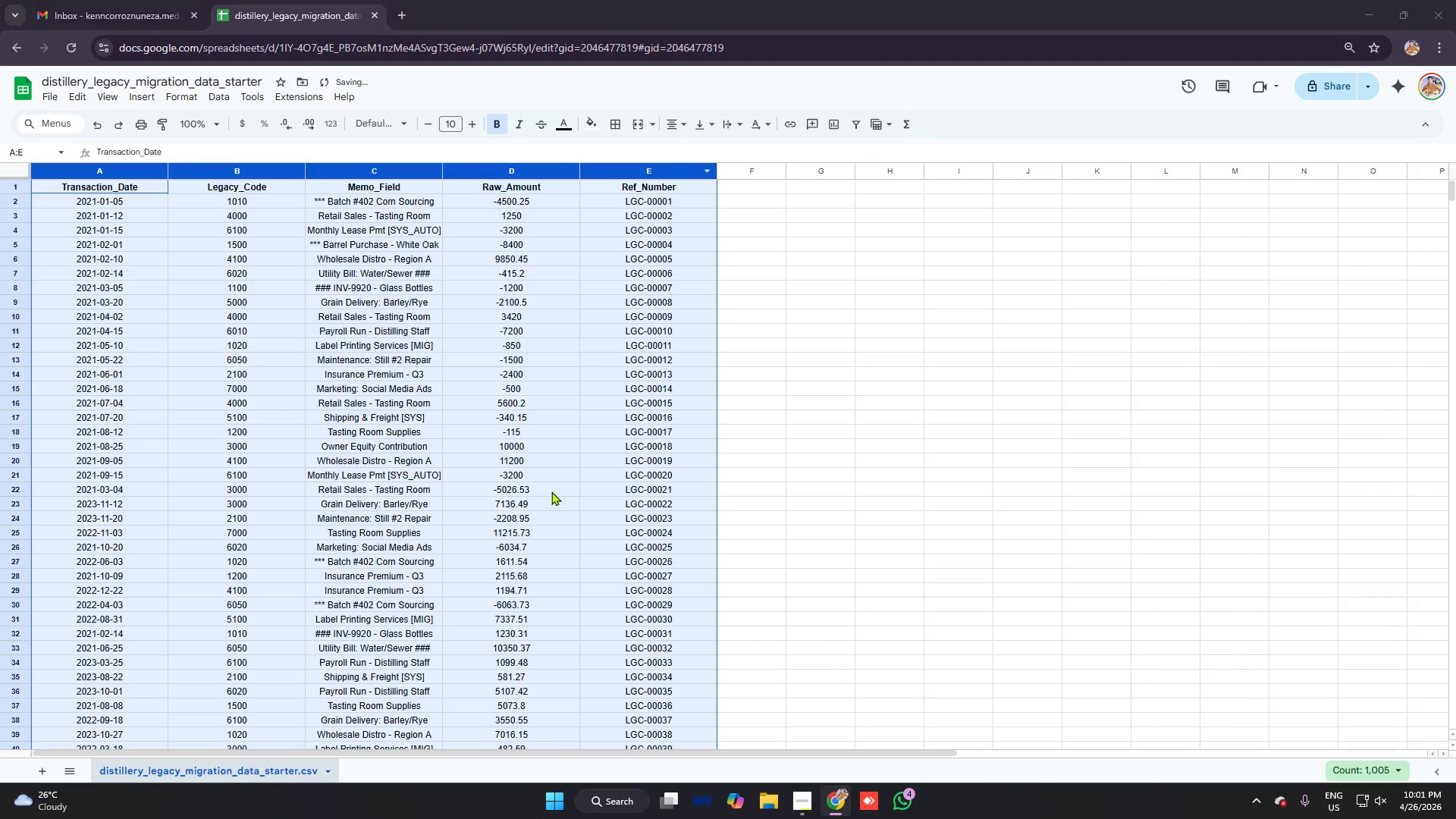 
key(Alt+Tab)